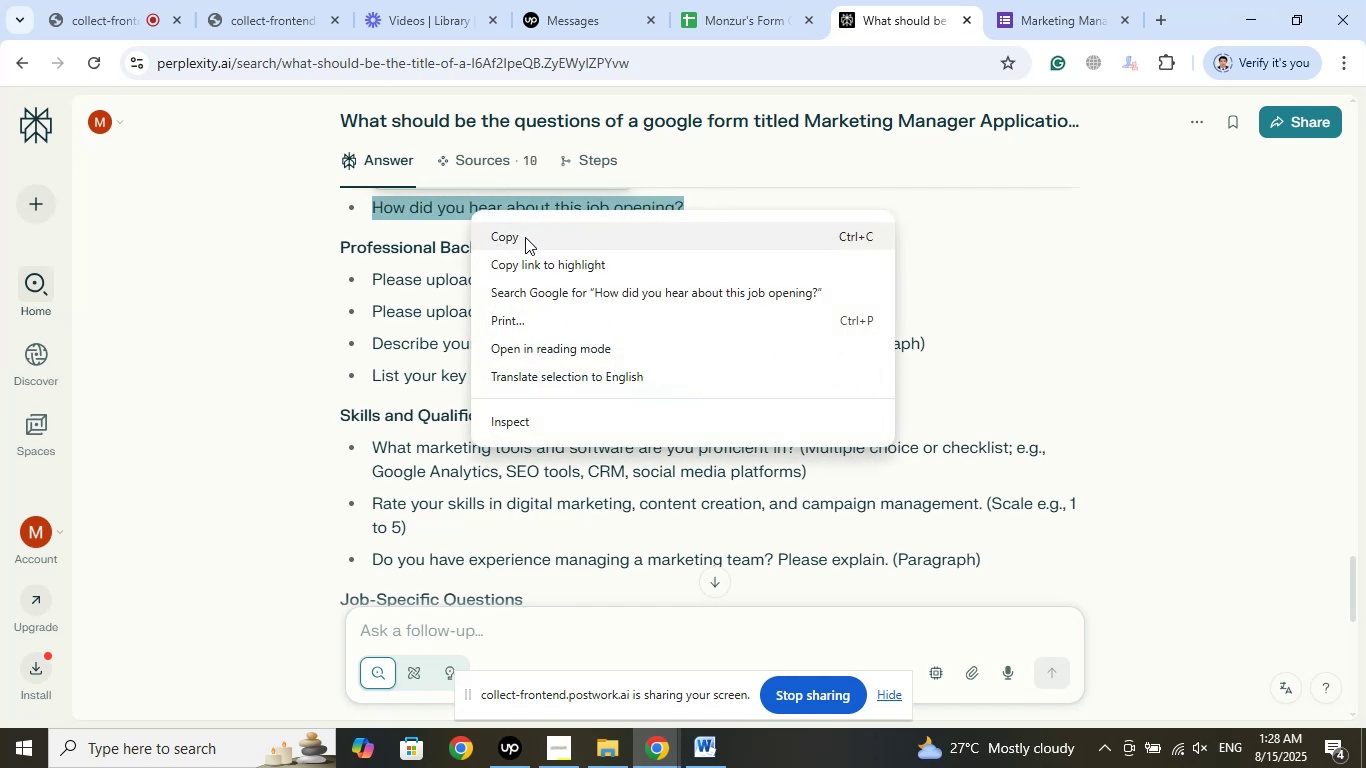 
left_click([525, 237])
 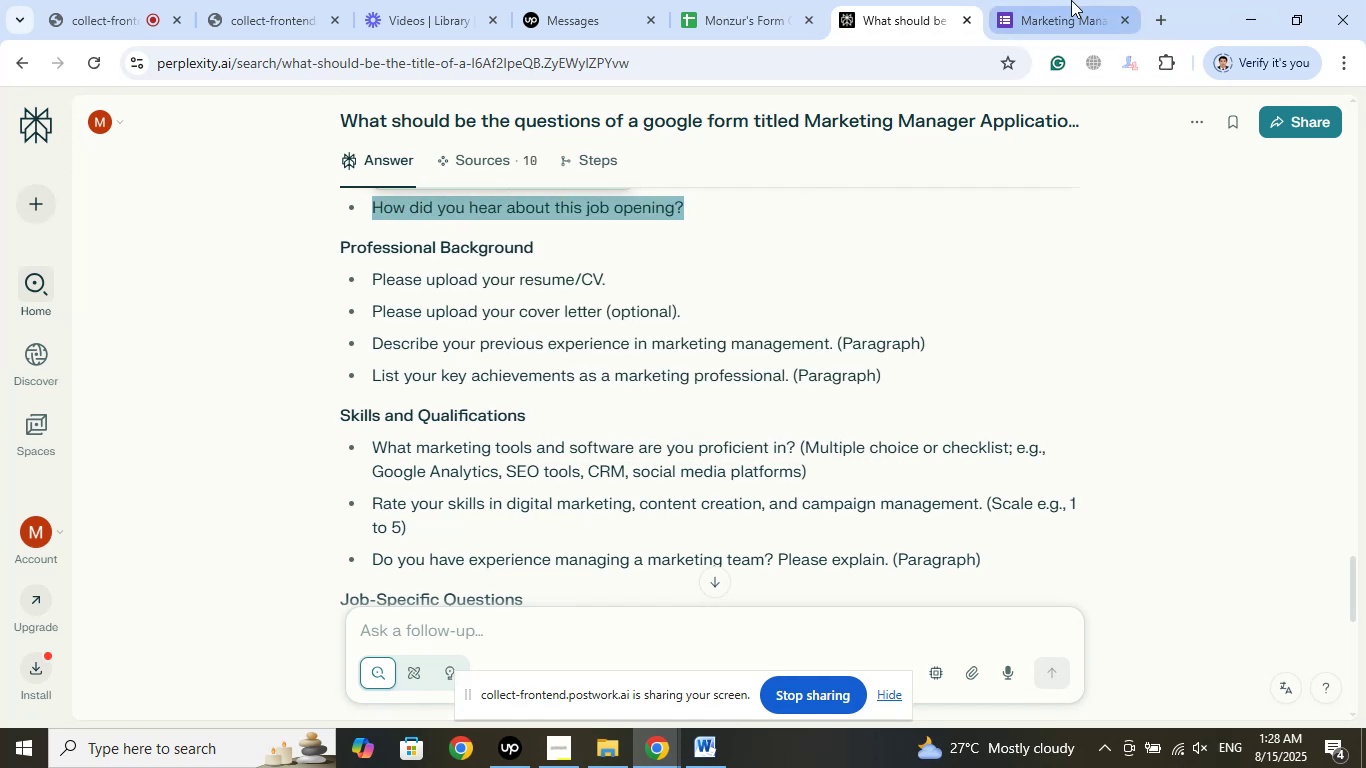 
left_click([1048, 0])
 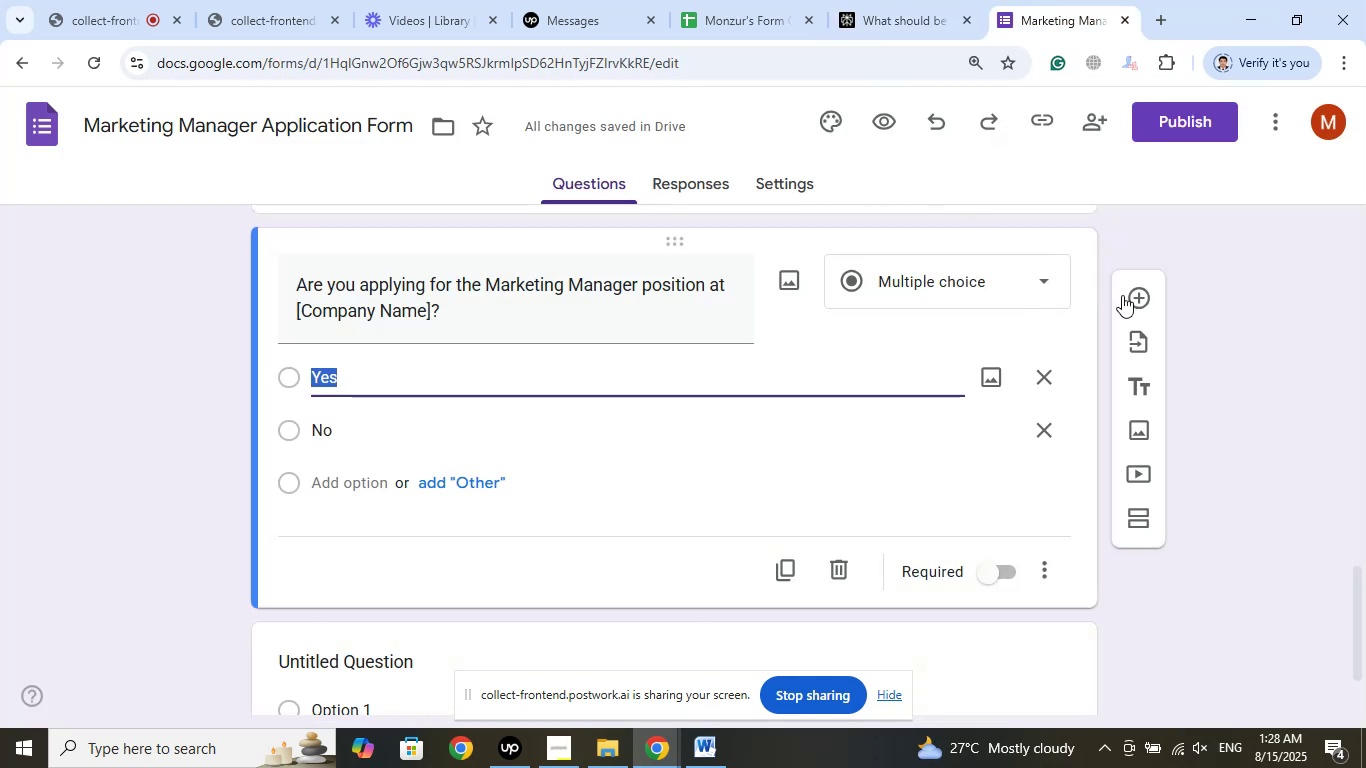 
left_click([1137, 296])
 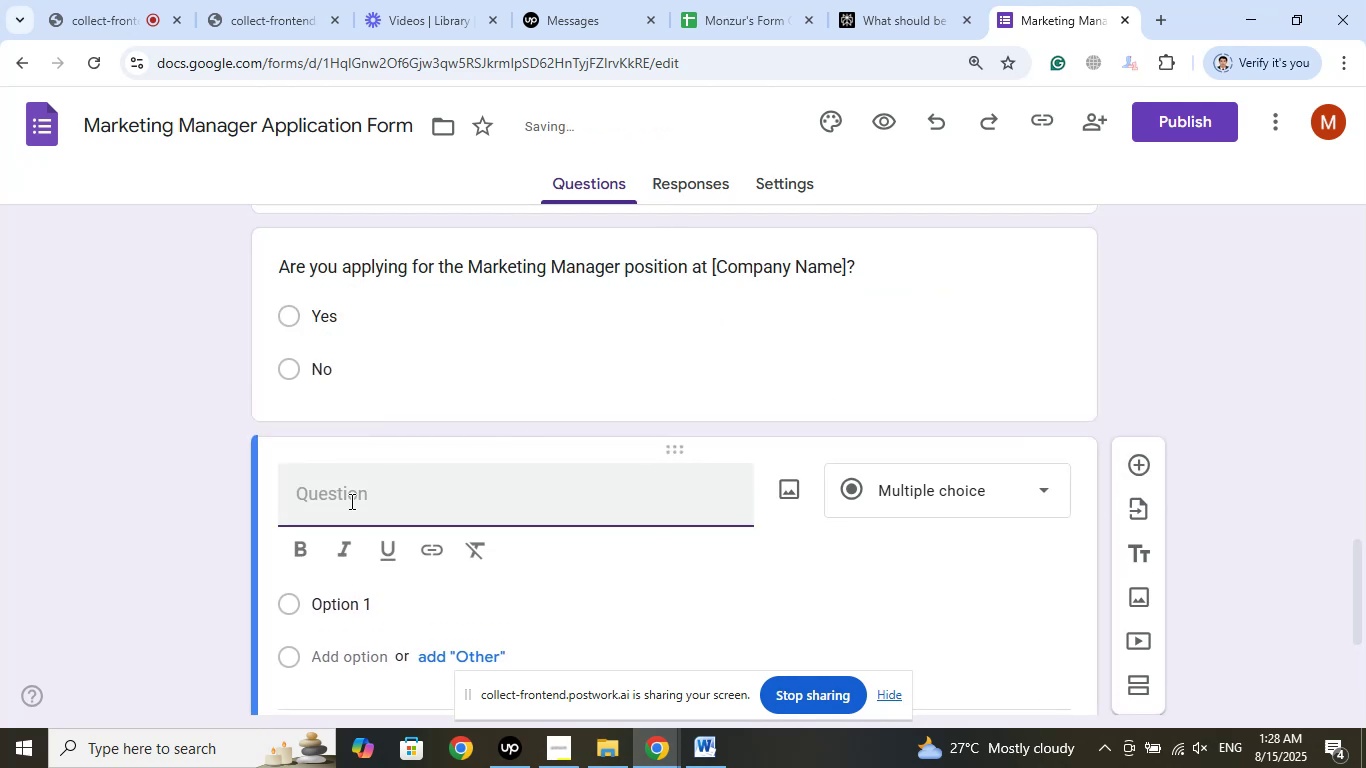 
right_click([338, 497])
 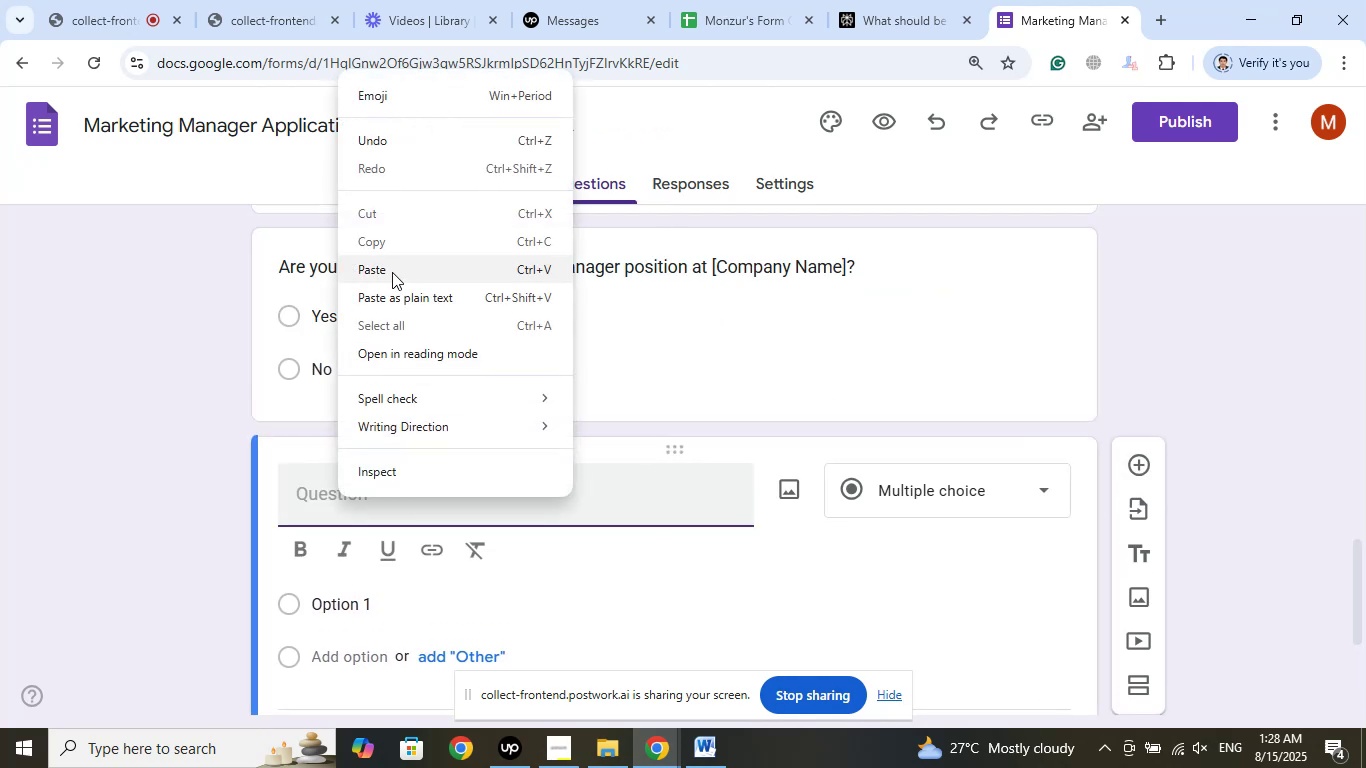 
left_click([392, 268])
 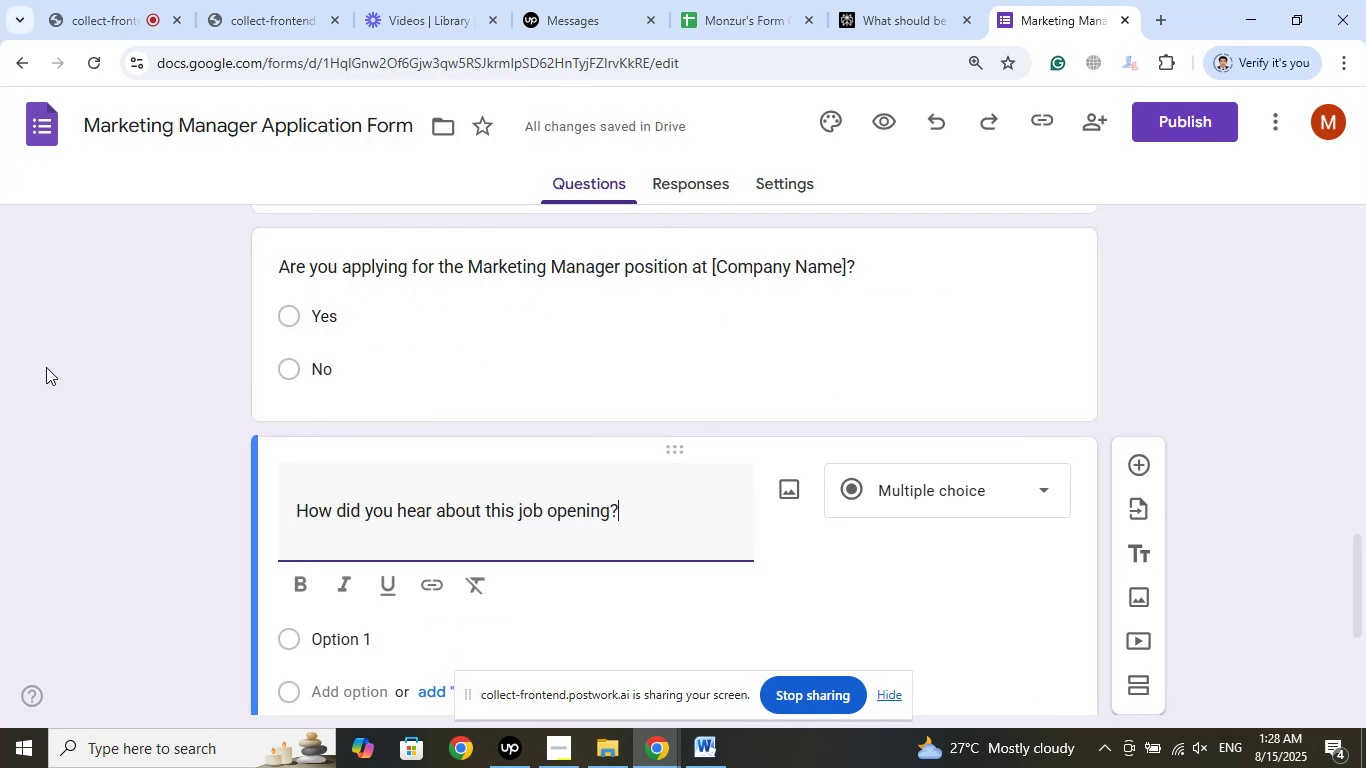 
scroll: coordinate [72, 354], scroll_direction: down, amount: 2.0
 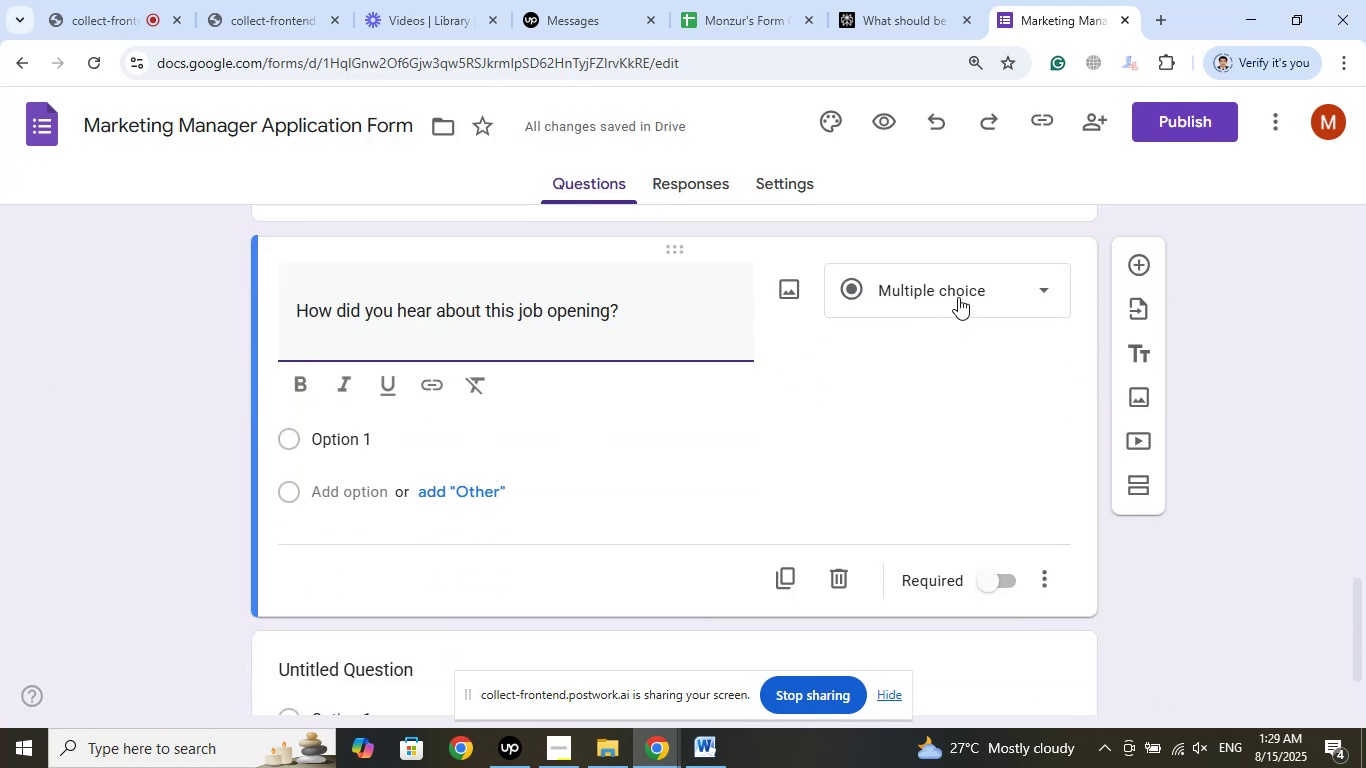 
left_click([958, 297])
 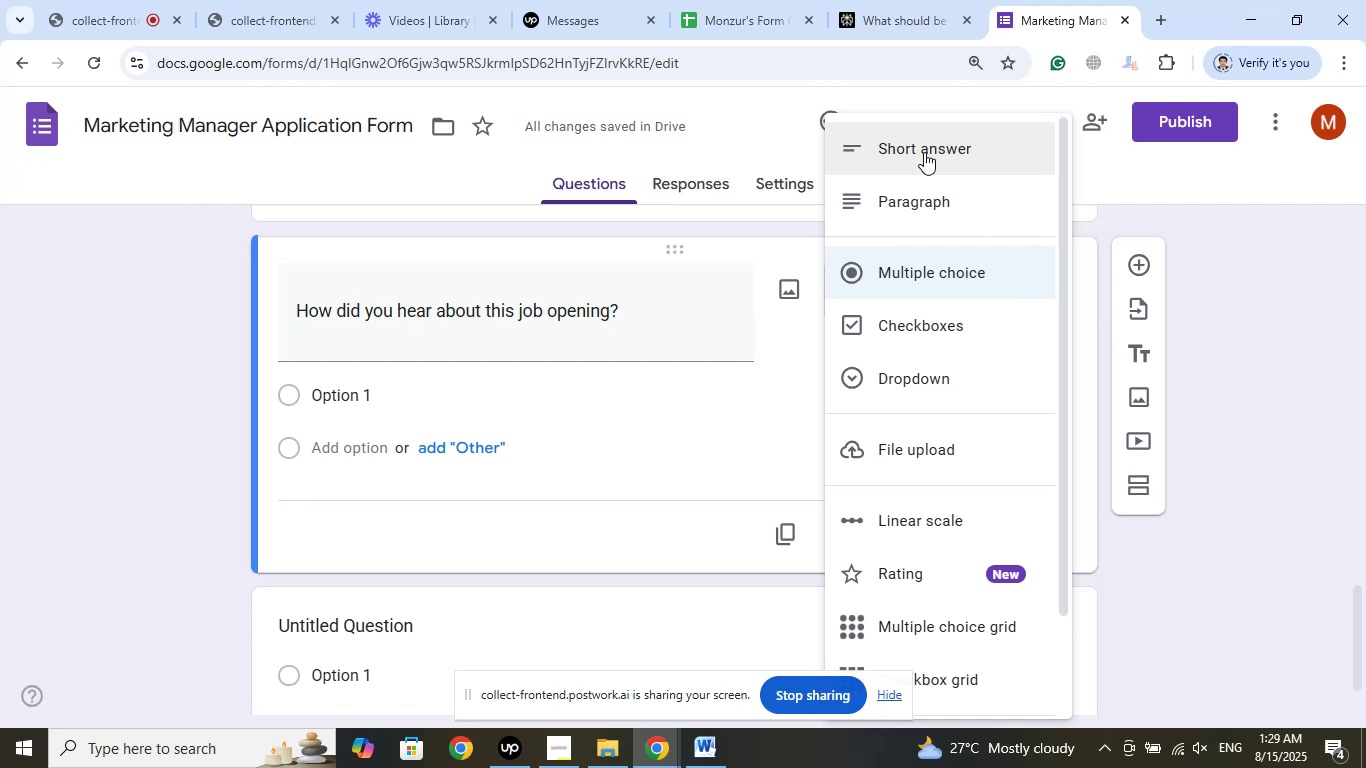 
wait(5.47)
 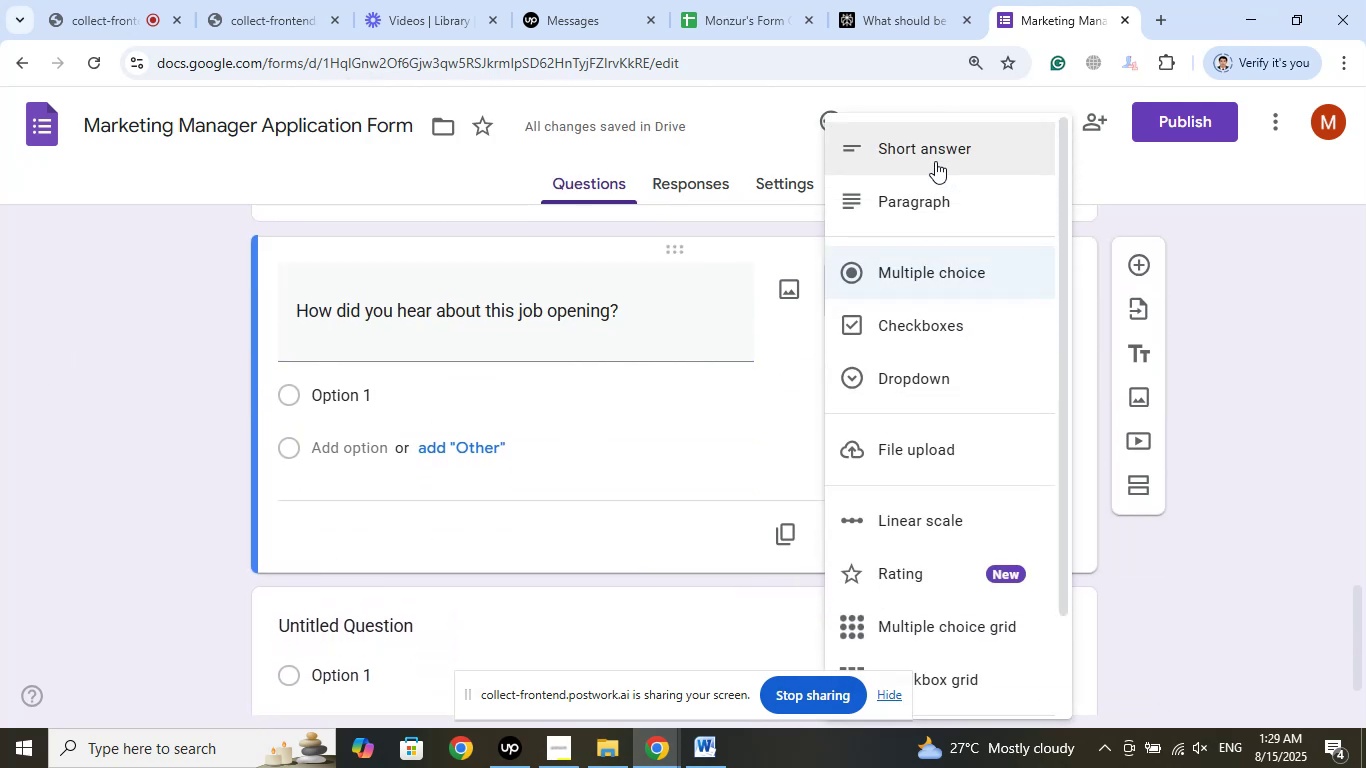 
left_click([924, 152])
 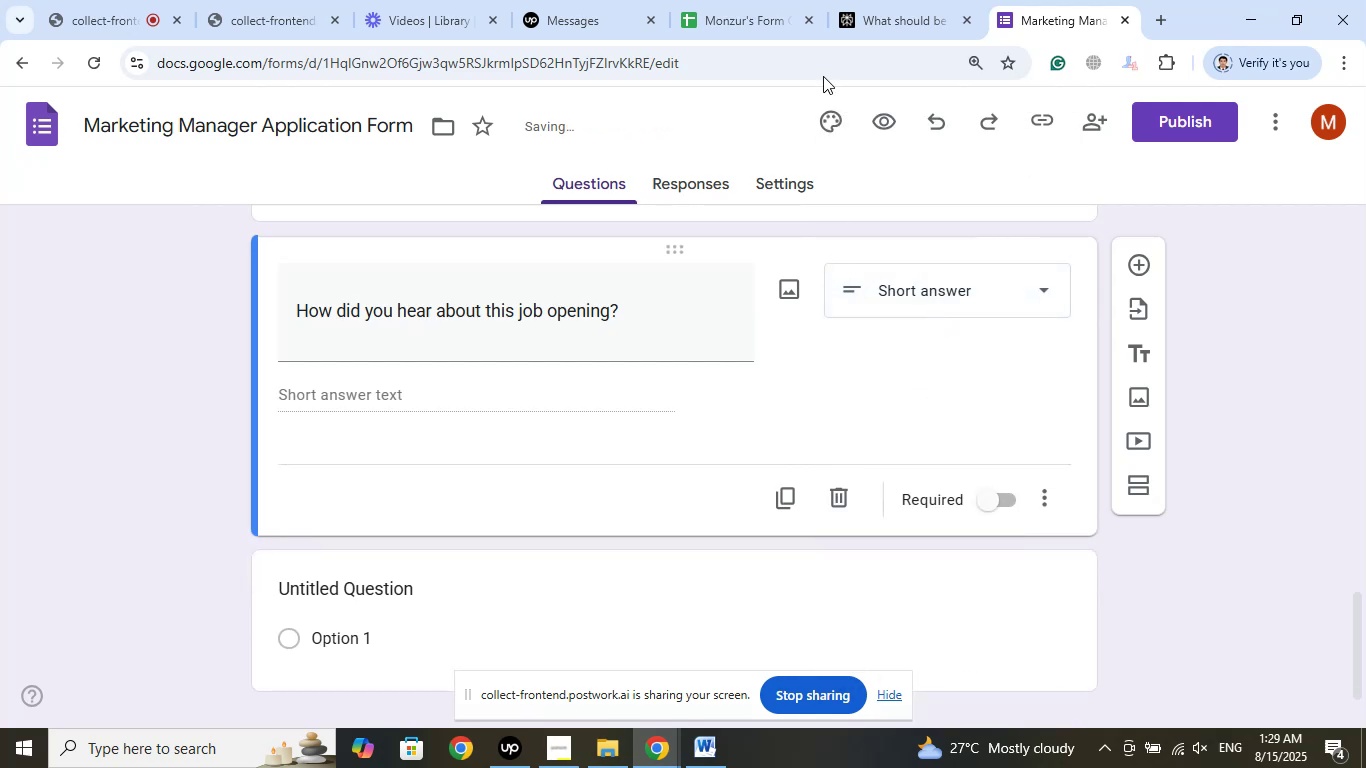 
left_click([894, 5])
 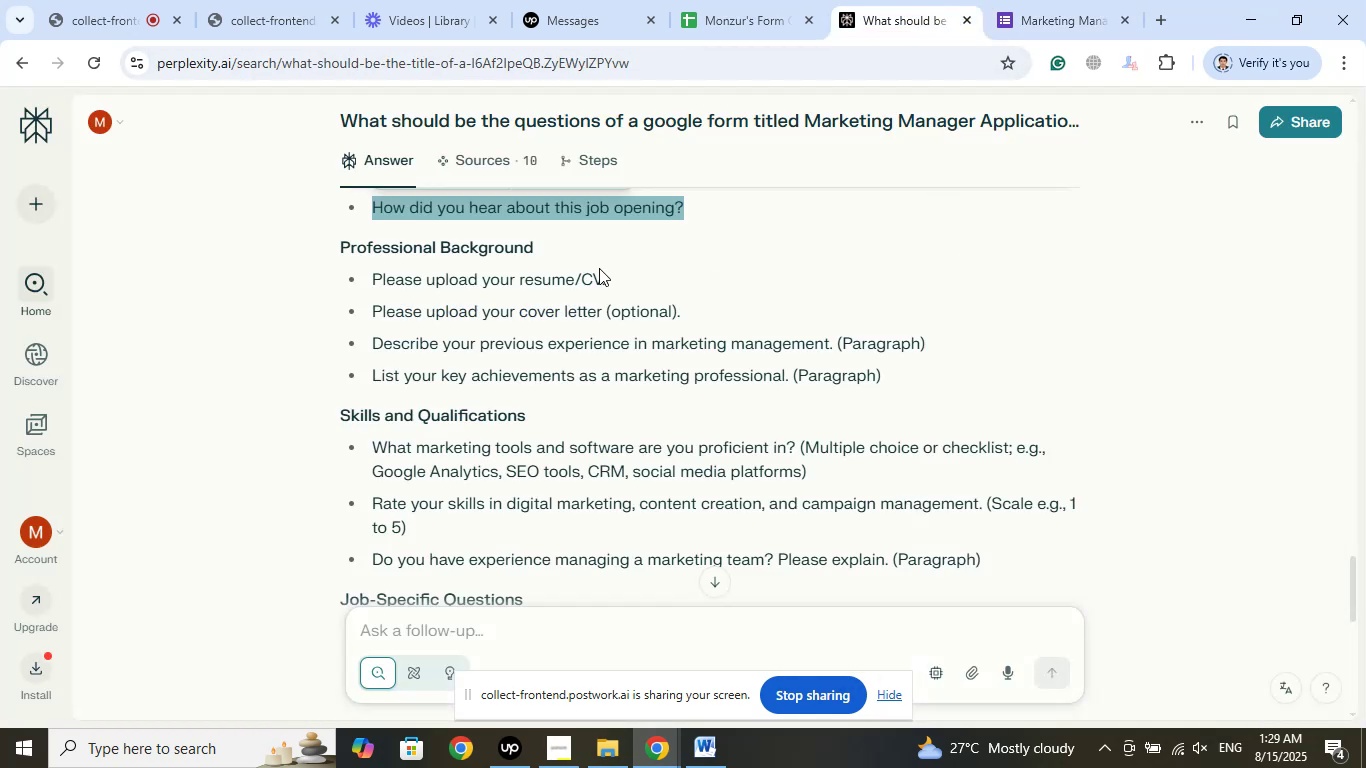 
left_click_drag(start_coordinate=[563, 248], to_coordinate=[339, 239])
 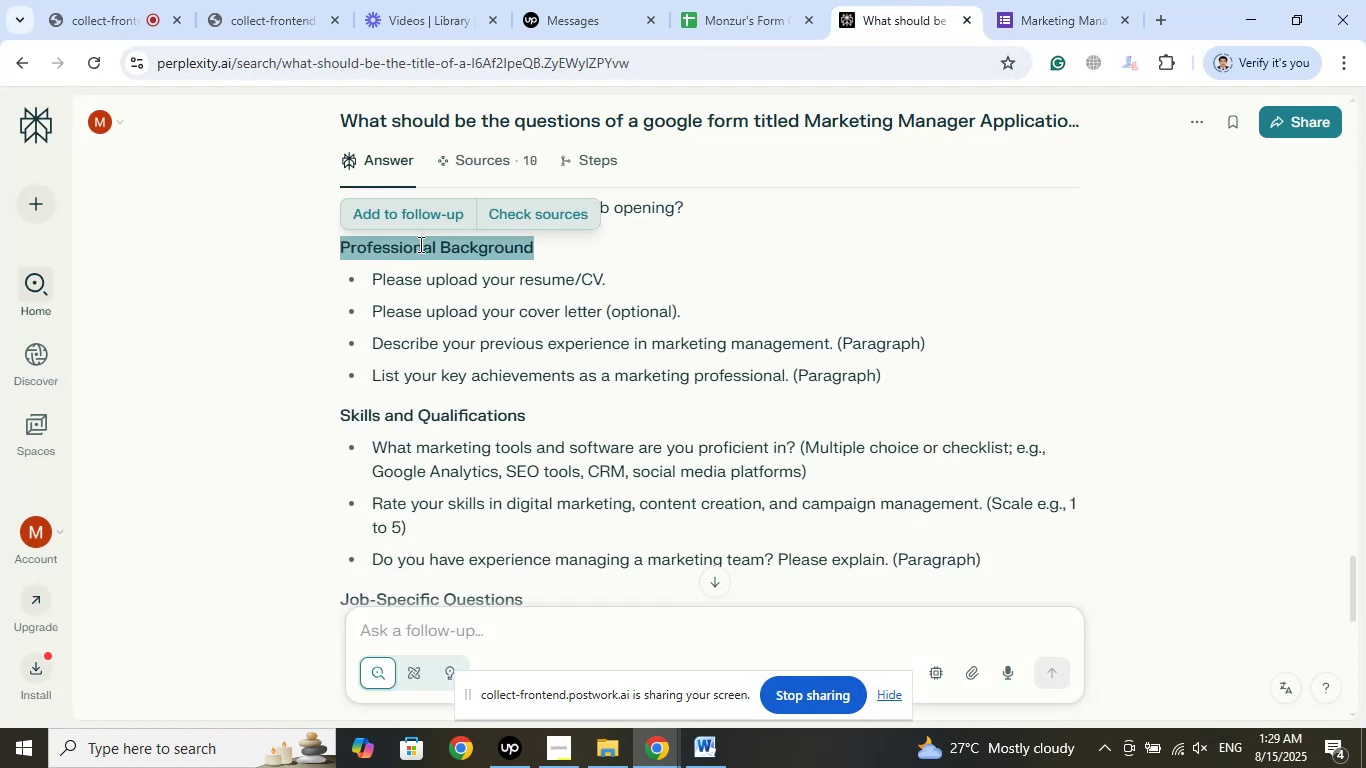 
right_click([419, 244])
 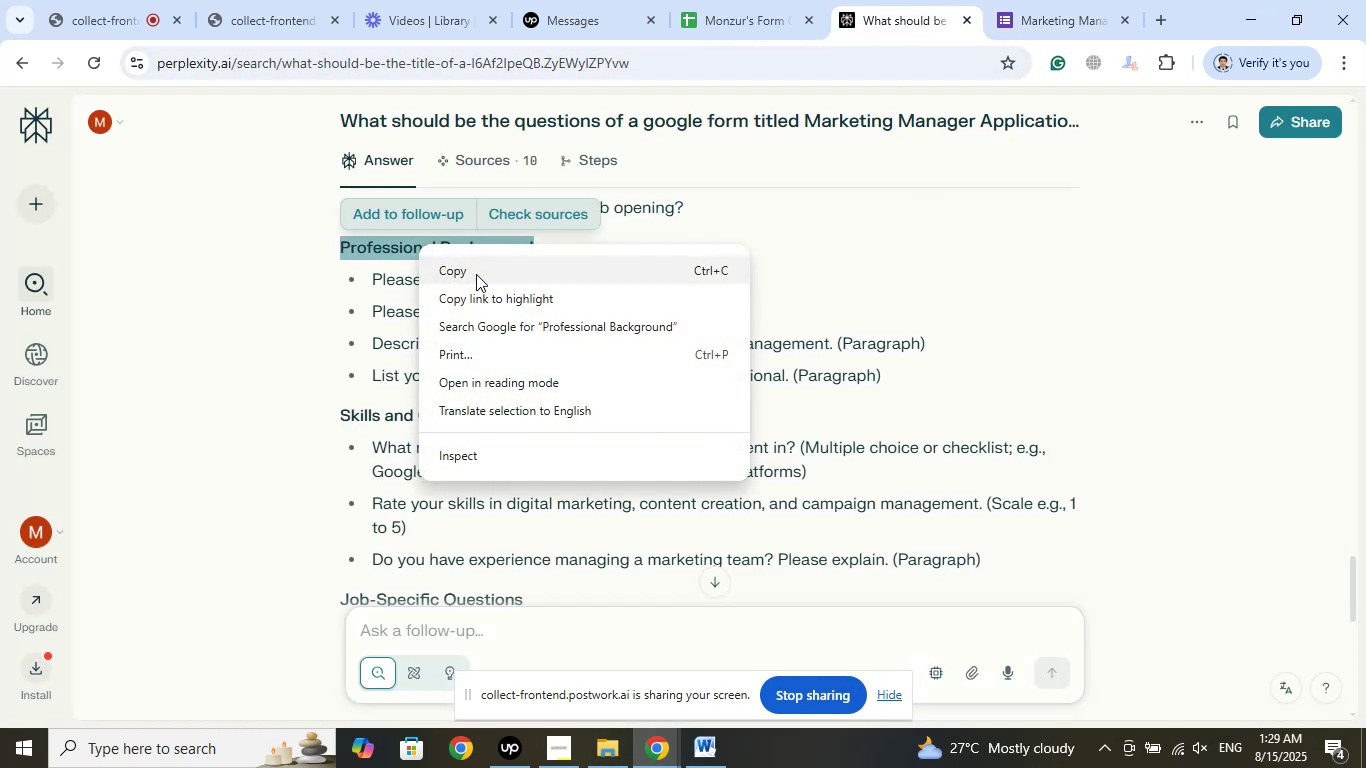 
left_click([476, 274])
 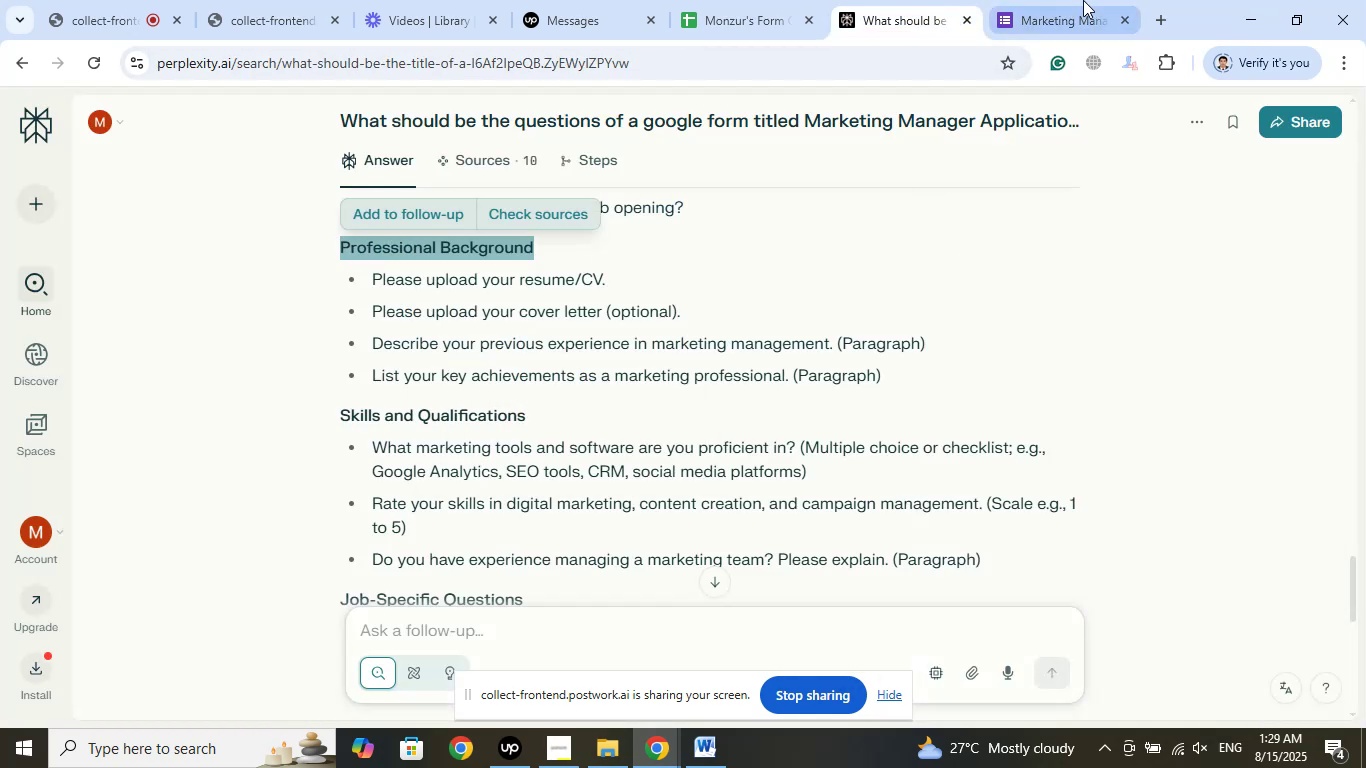 
left_click([1083, 0])
 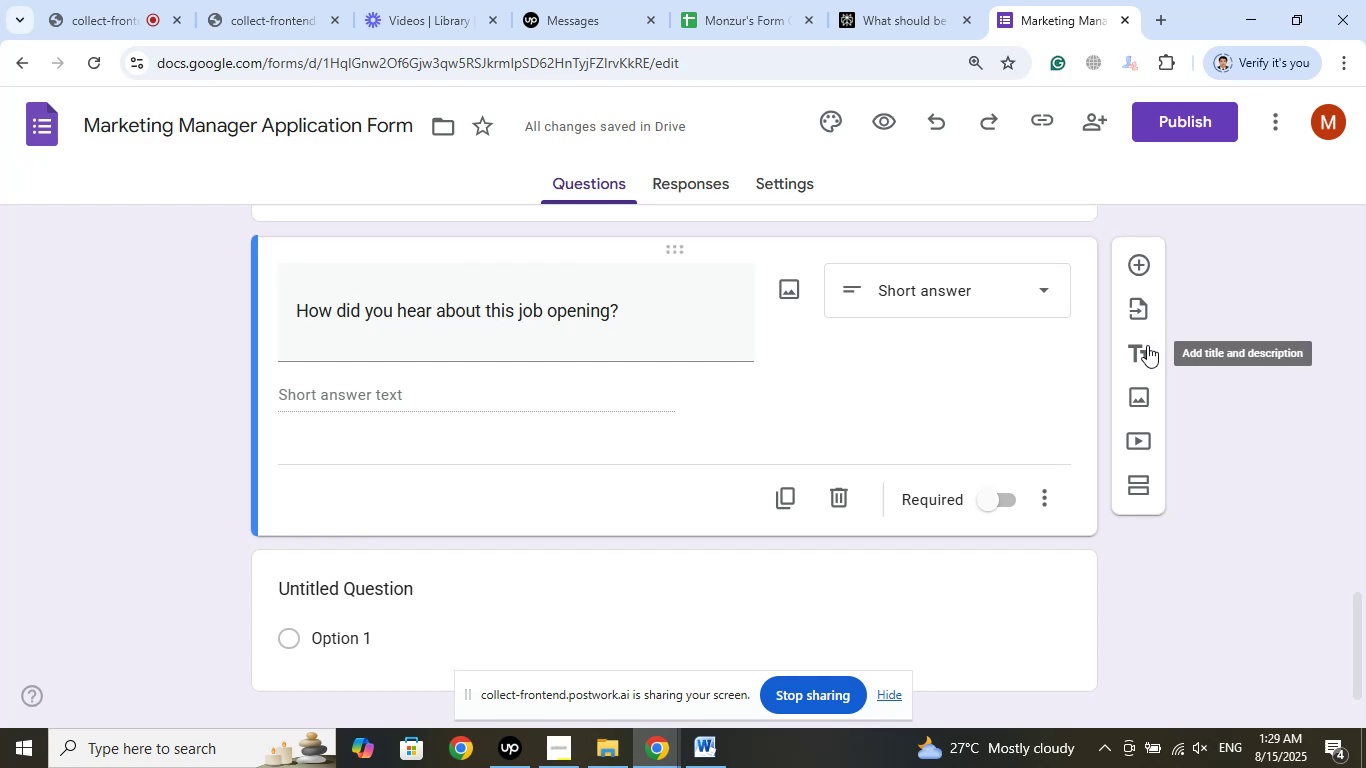 
left_click([1138, 360])
 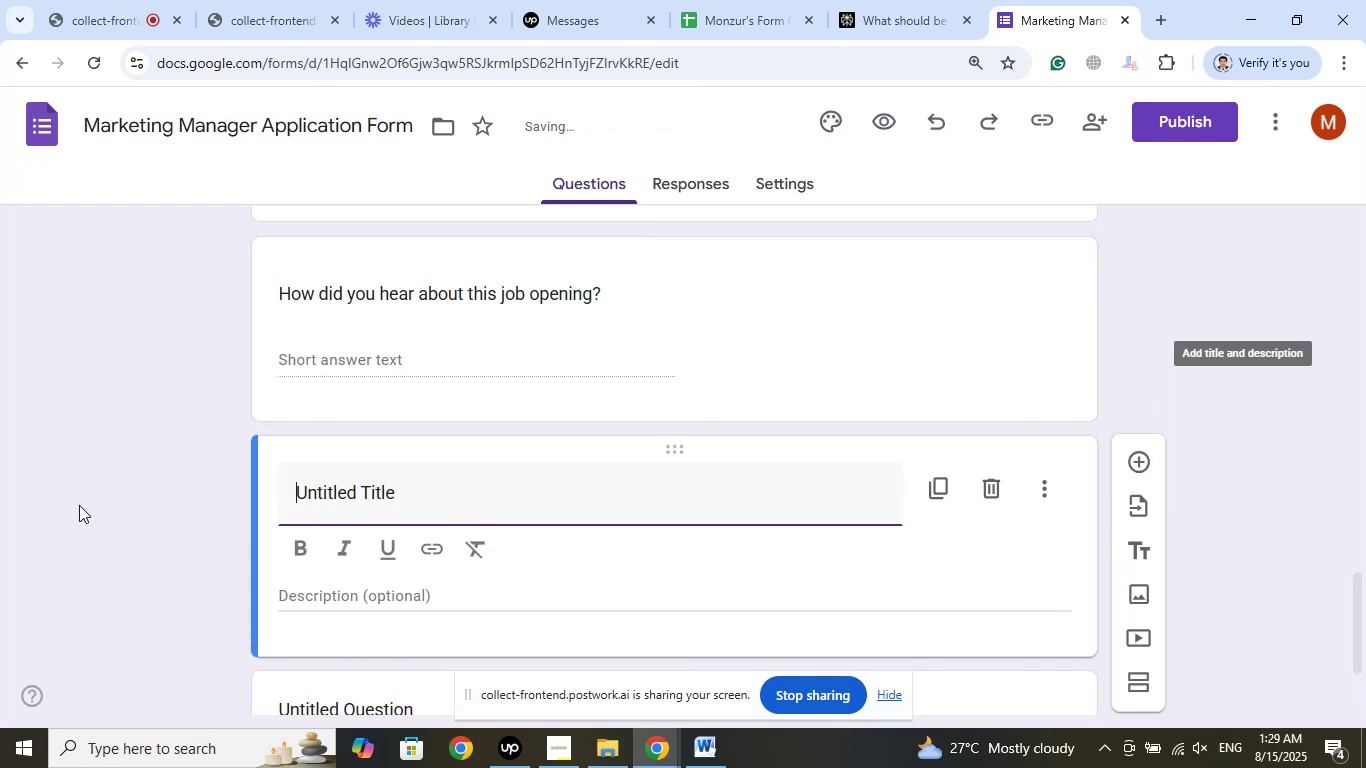 
scroll: coordinate [91, 437], scroll_direction: down, amount: 2.0
 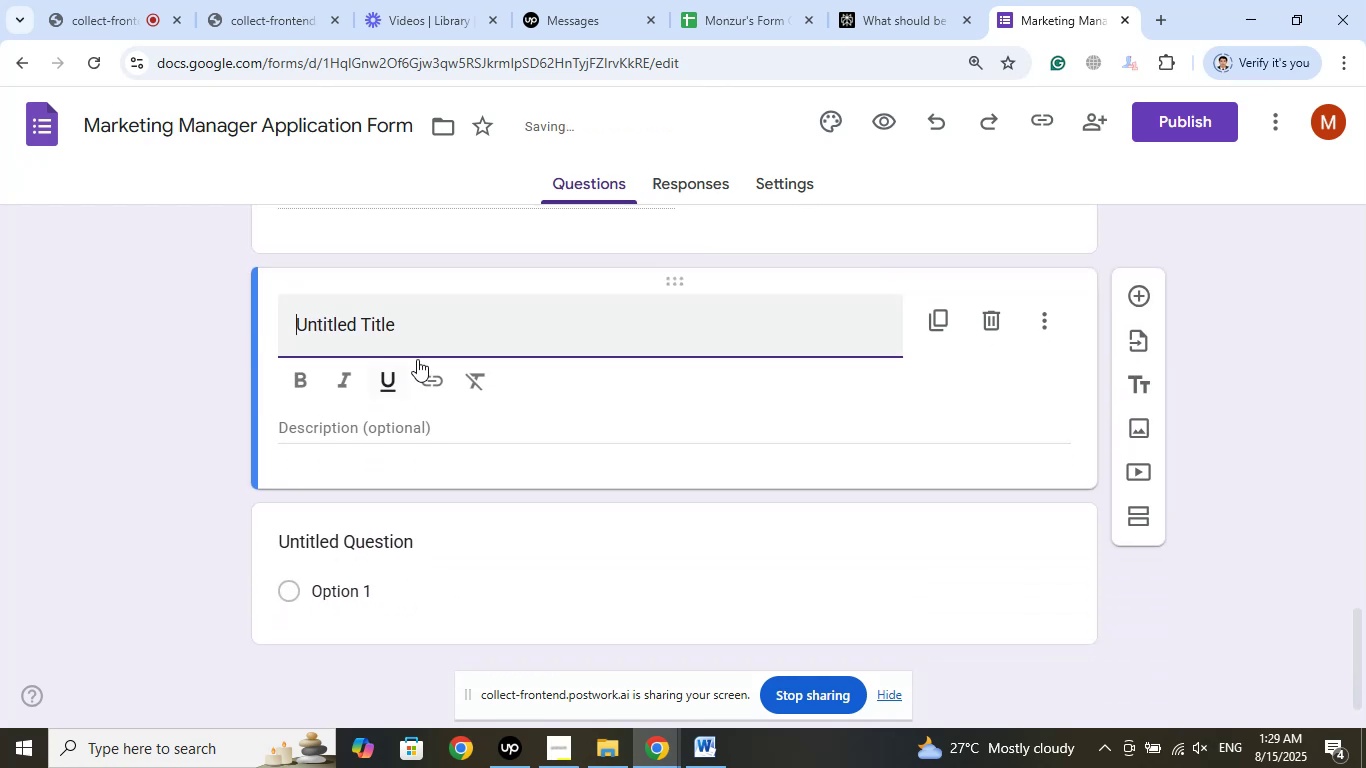 
left_click_drag(start_coordinate=[435, 333], to_coordinate=[199, 326])
 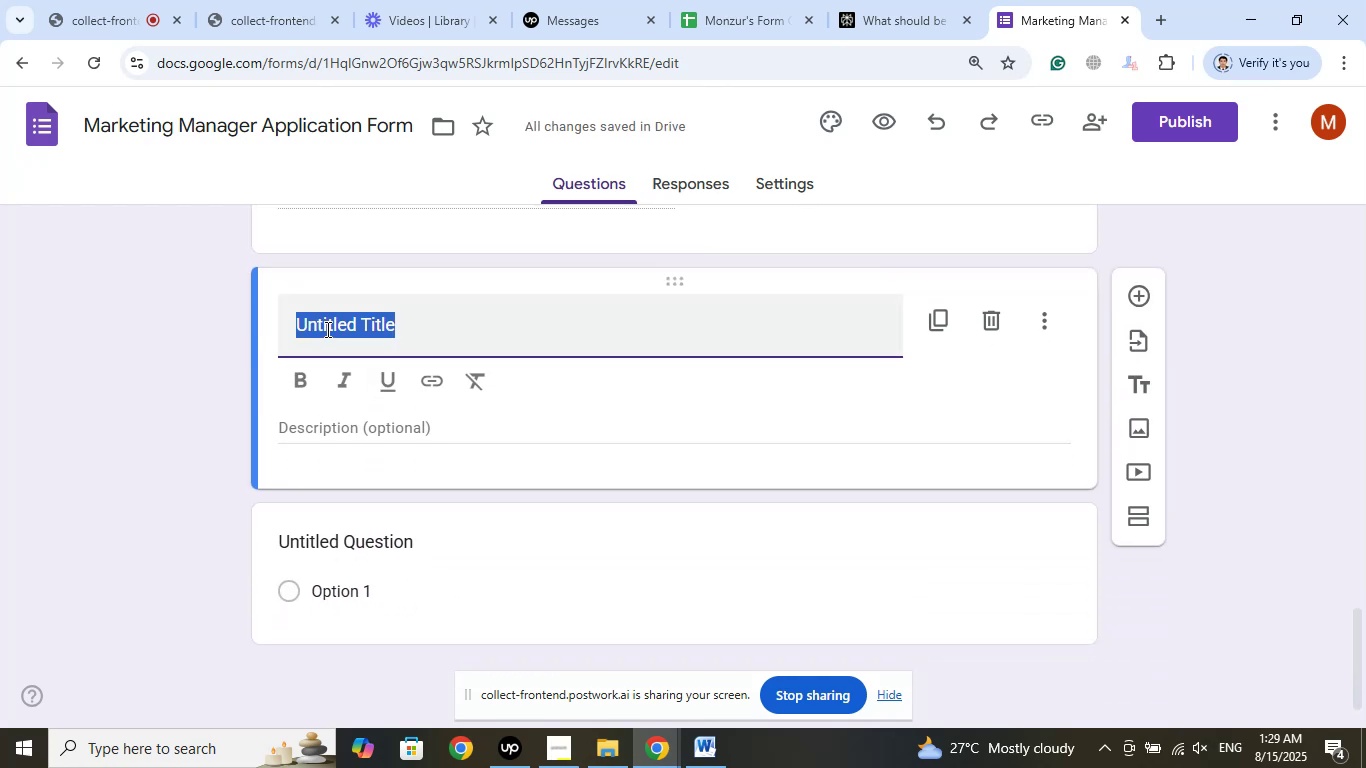 
right_click([326, 329])
 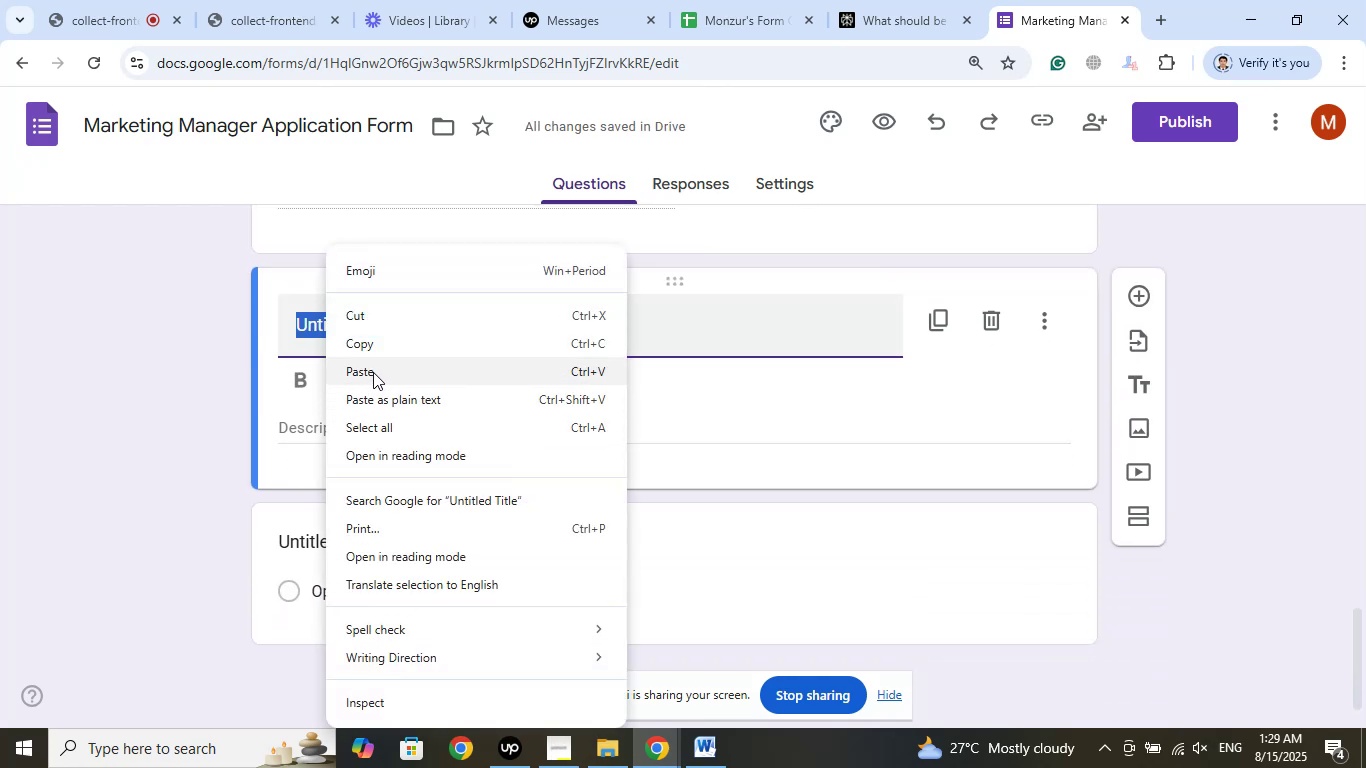 
left_click([373, 371])
 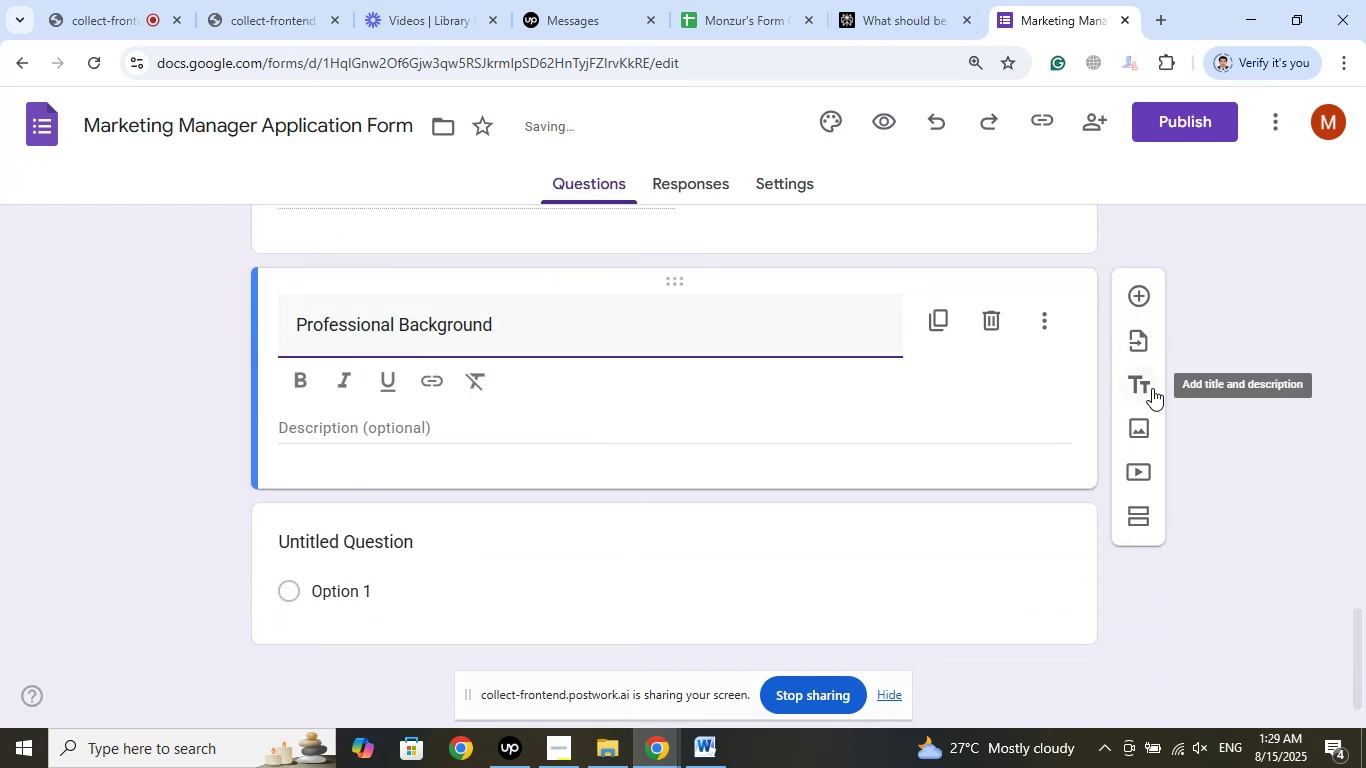 
left_click([1132, 293])
 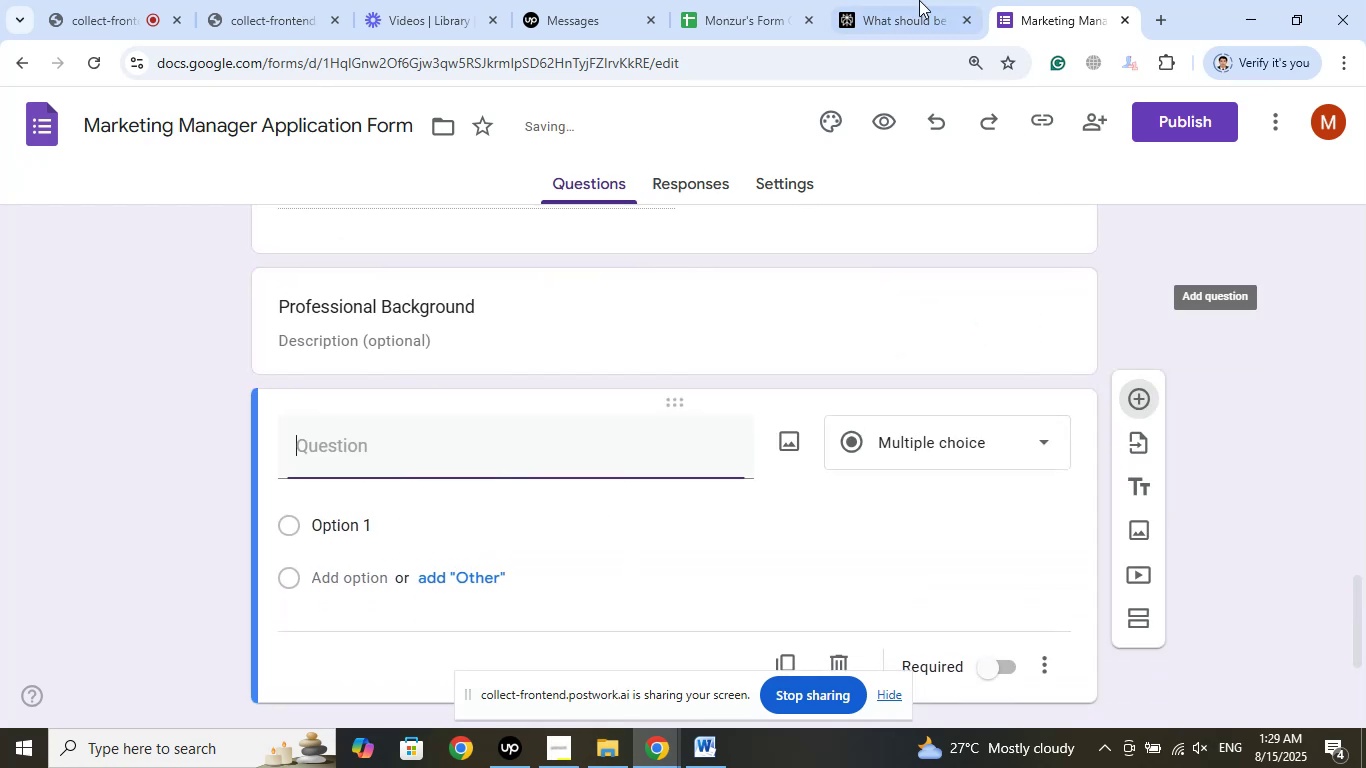 
left_click([915, 0])
 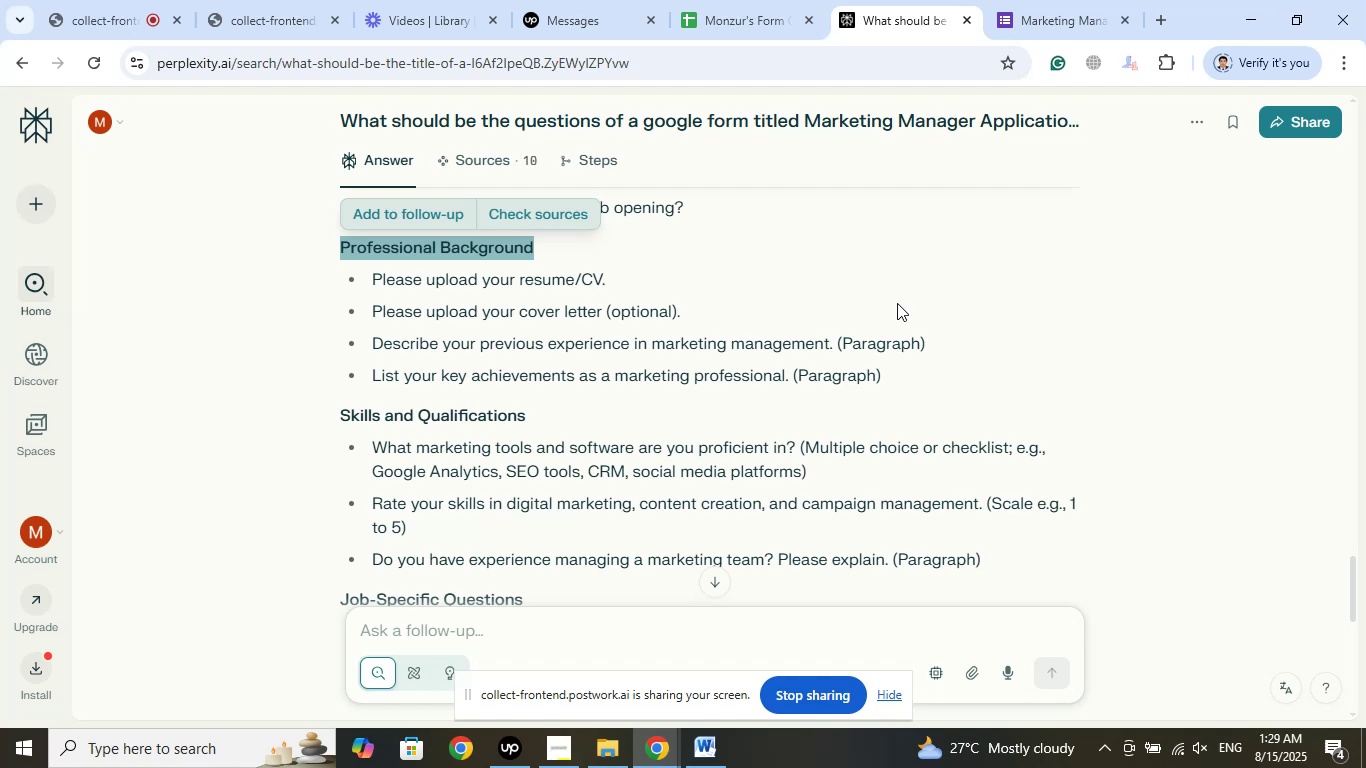 
wait(12.26)
 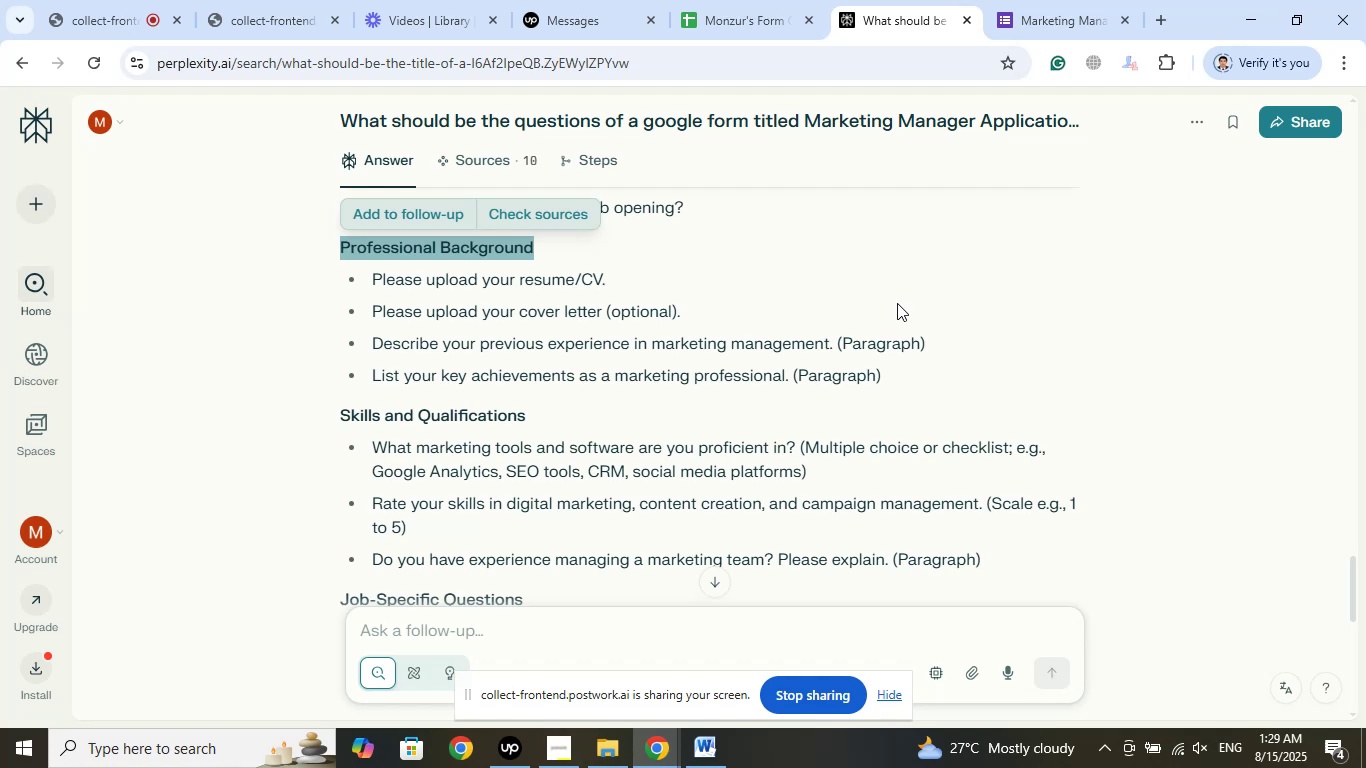 
left_click_drag(start_coordinate=[619, 279], to_coordinate=[375, 281])
 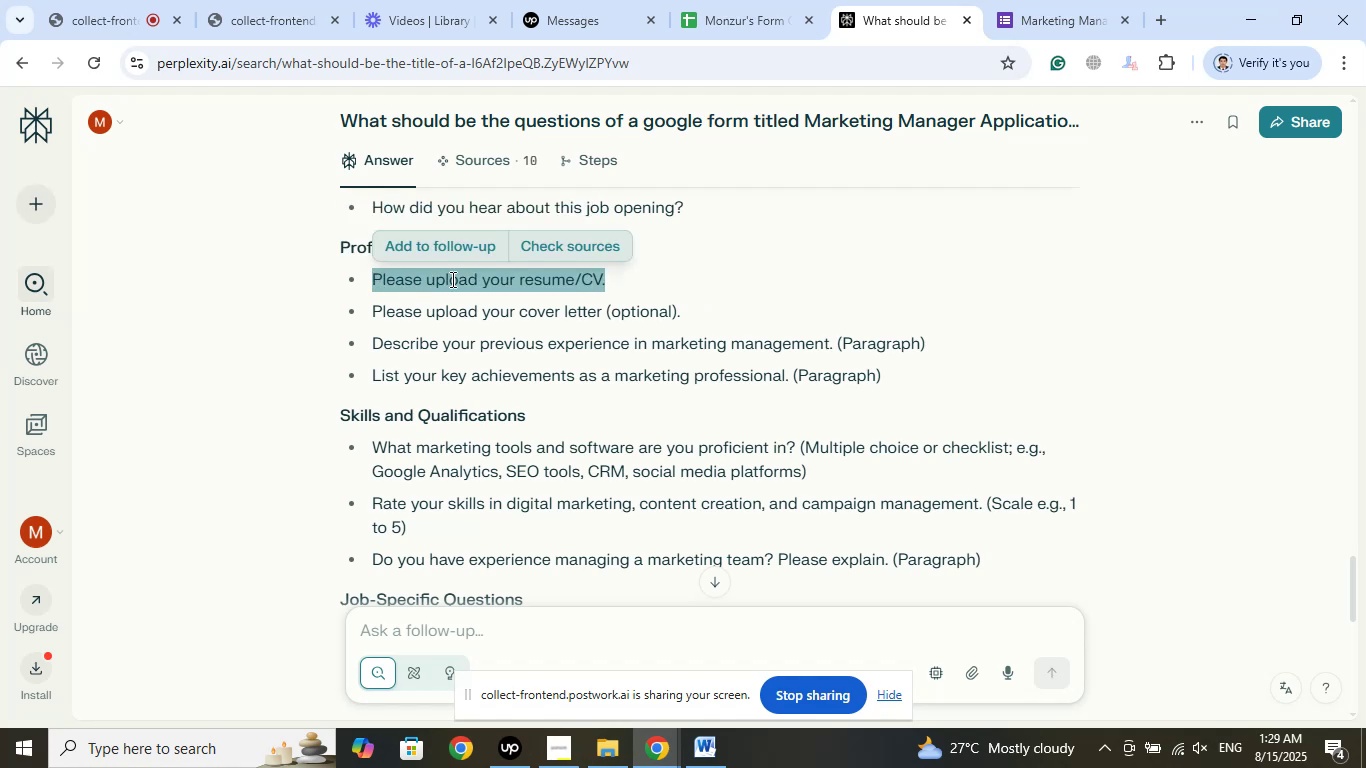 
right_click([451, 279])
 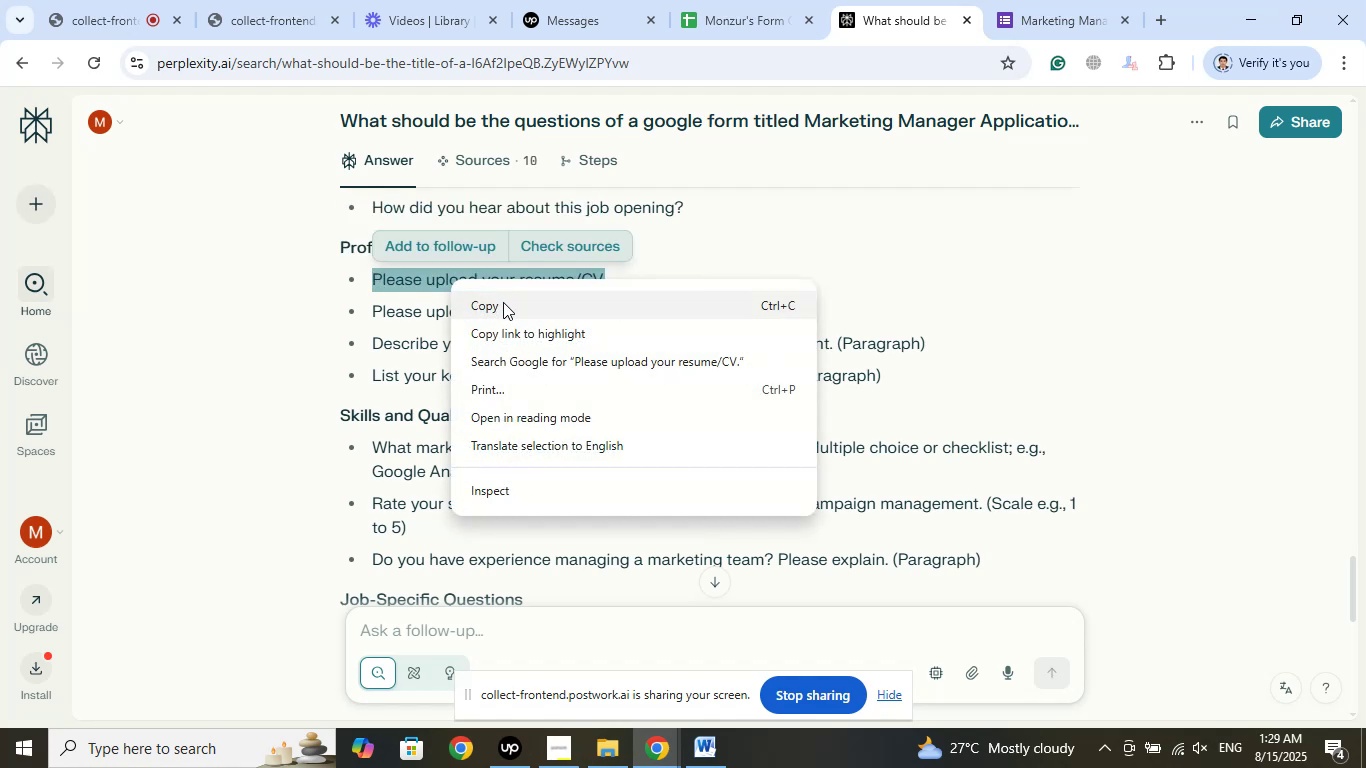 
left_click([503, 302])
 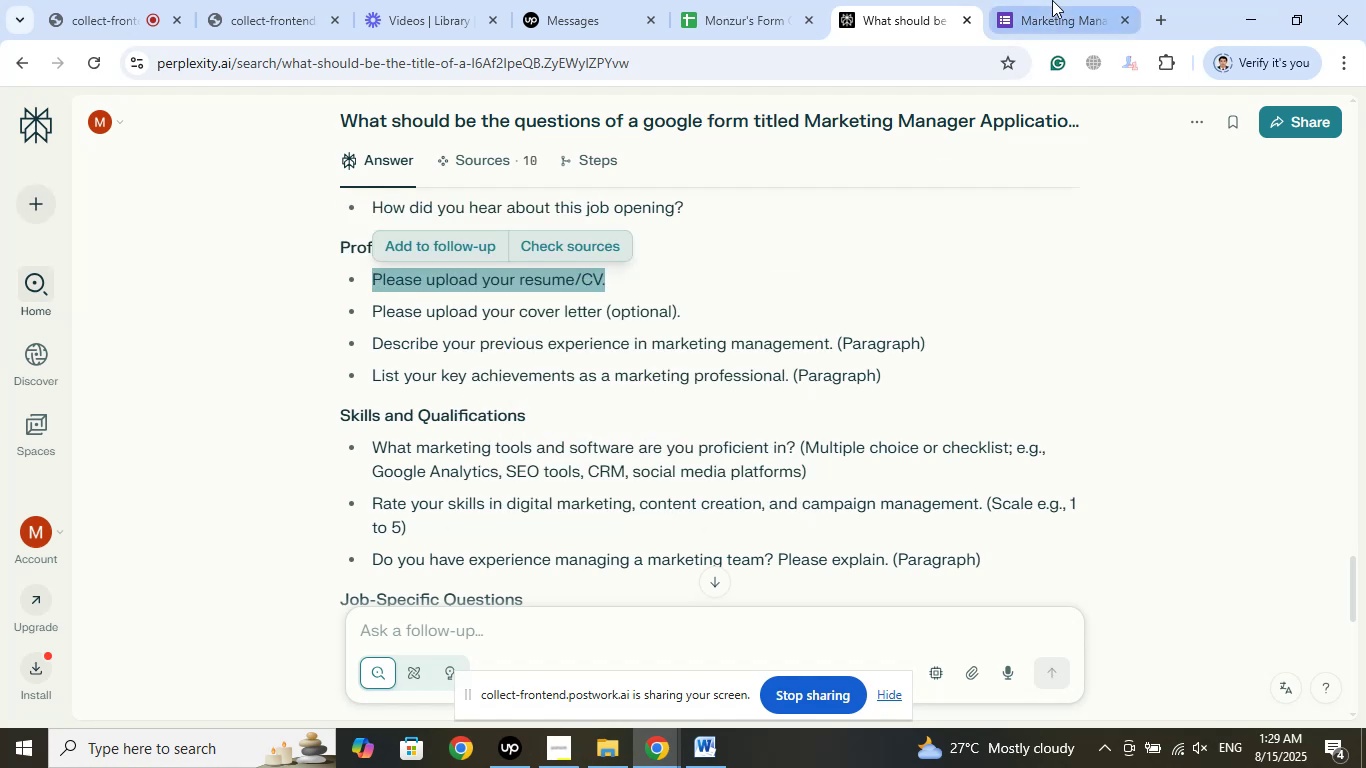 
left_click([1052, 0])
 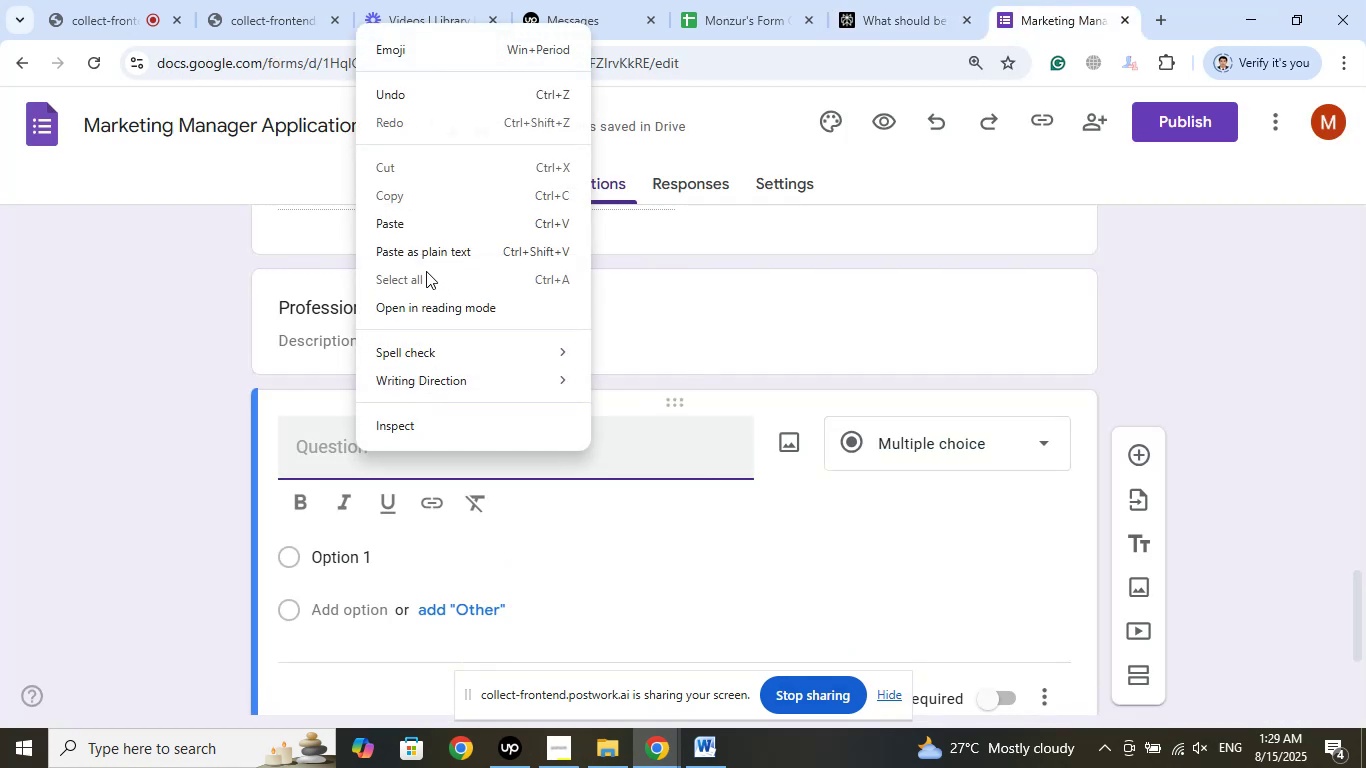 
left_click([416, 225])
 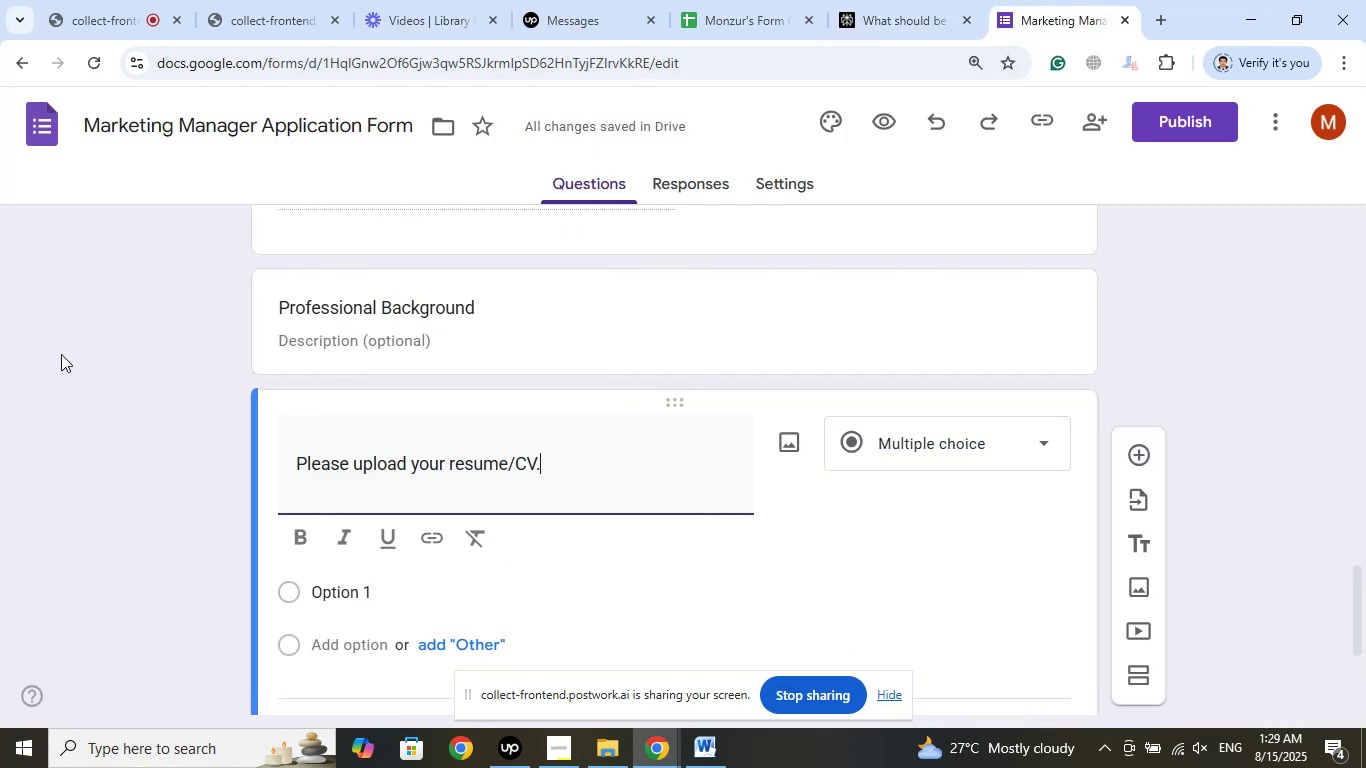 
scroll: coordinate [87, 345], scroll_direction: down, amount: 2.0
 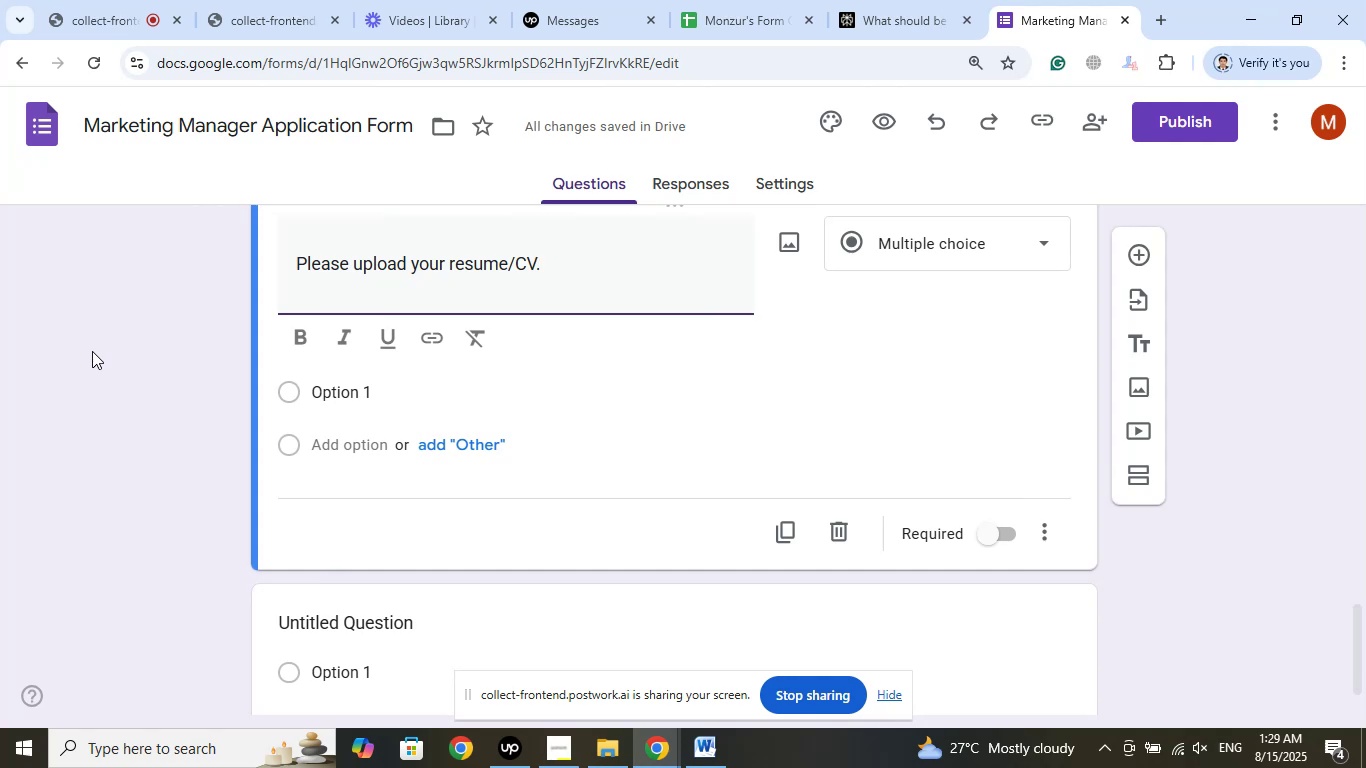 
left_click([902, 253])
 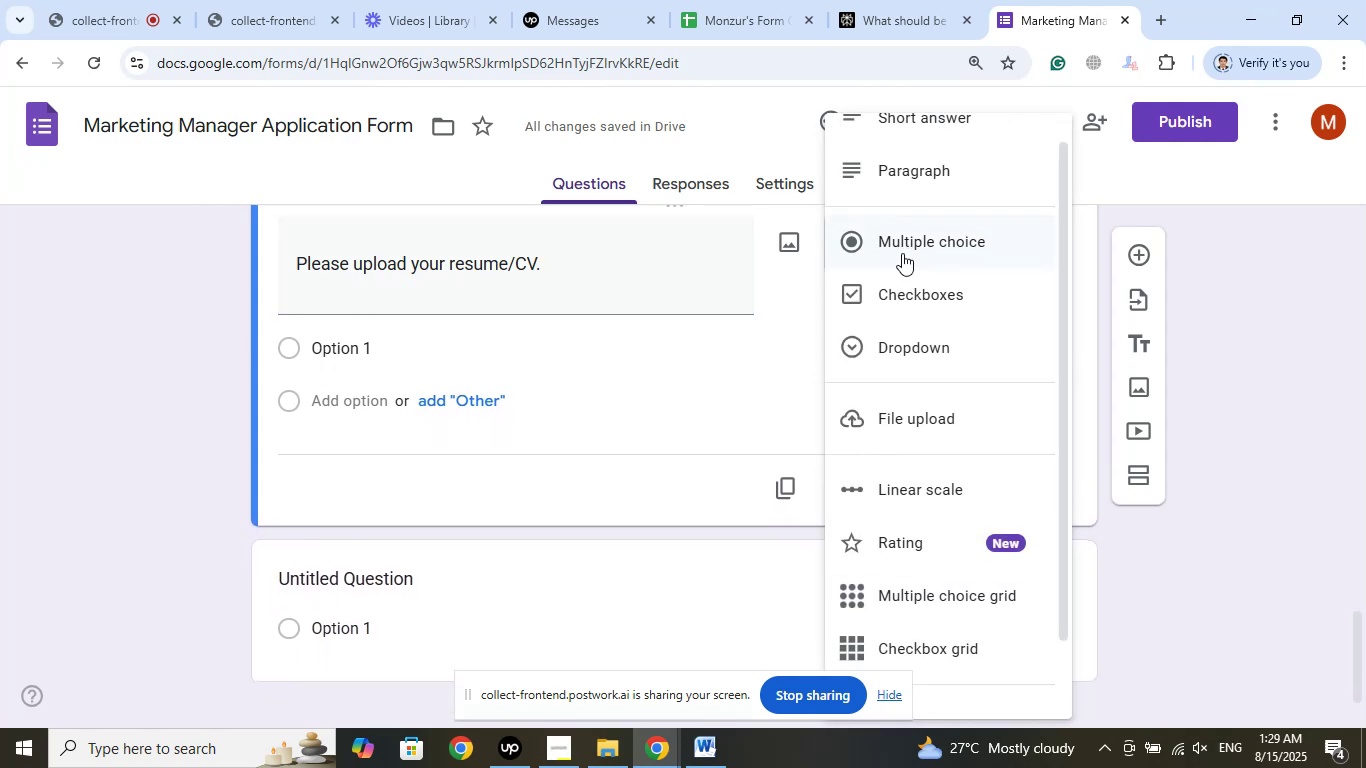 
scroll: coordinate [916, 437], scroll_direction: down, amount: 3.0
 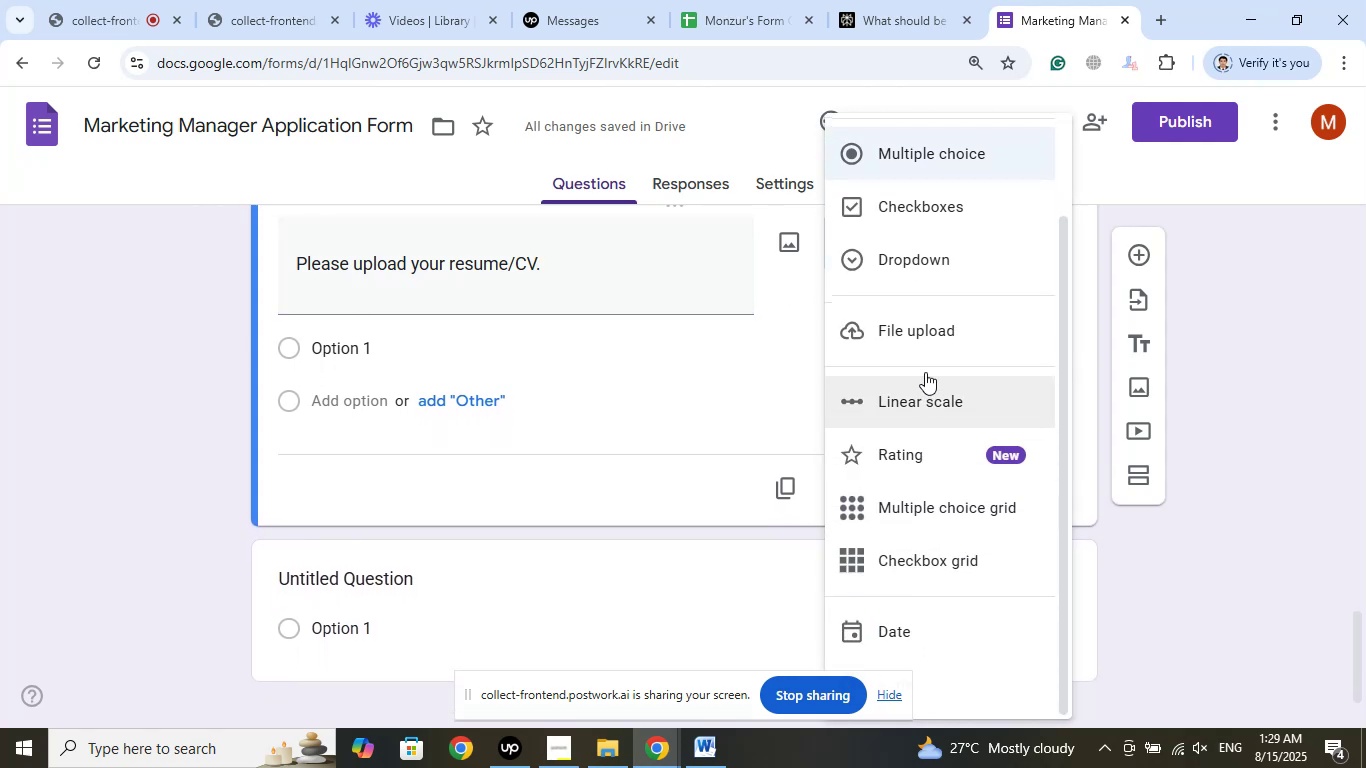 
left_click([927, 330])
 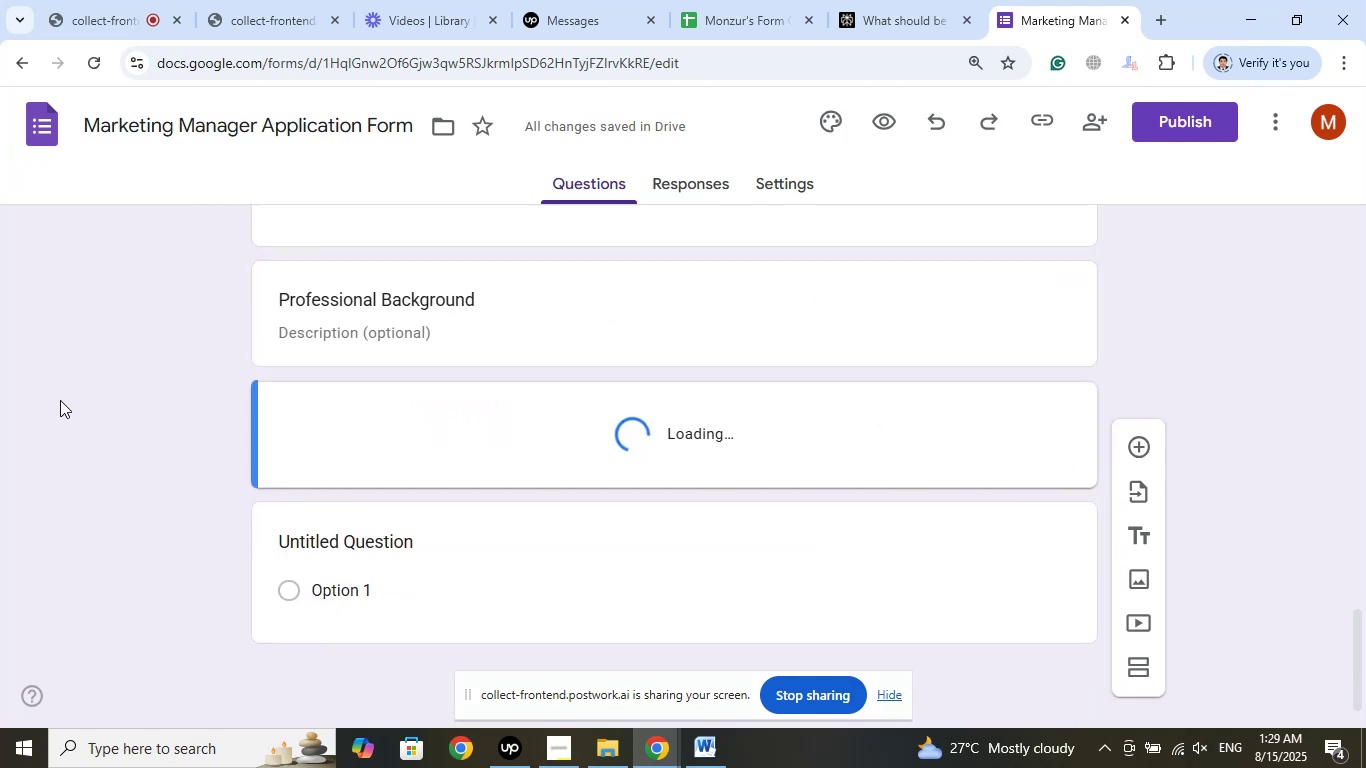 
hold_key(key=Unknown, duration=26.49)
 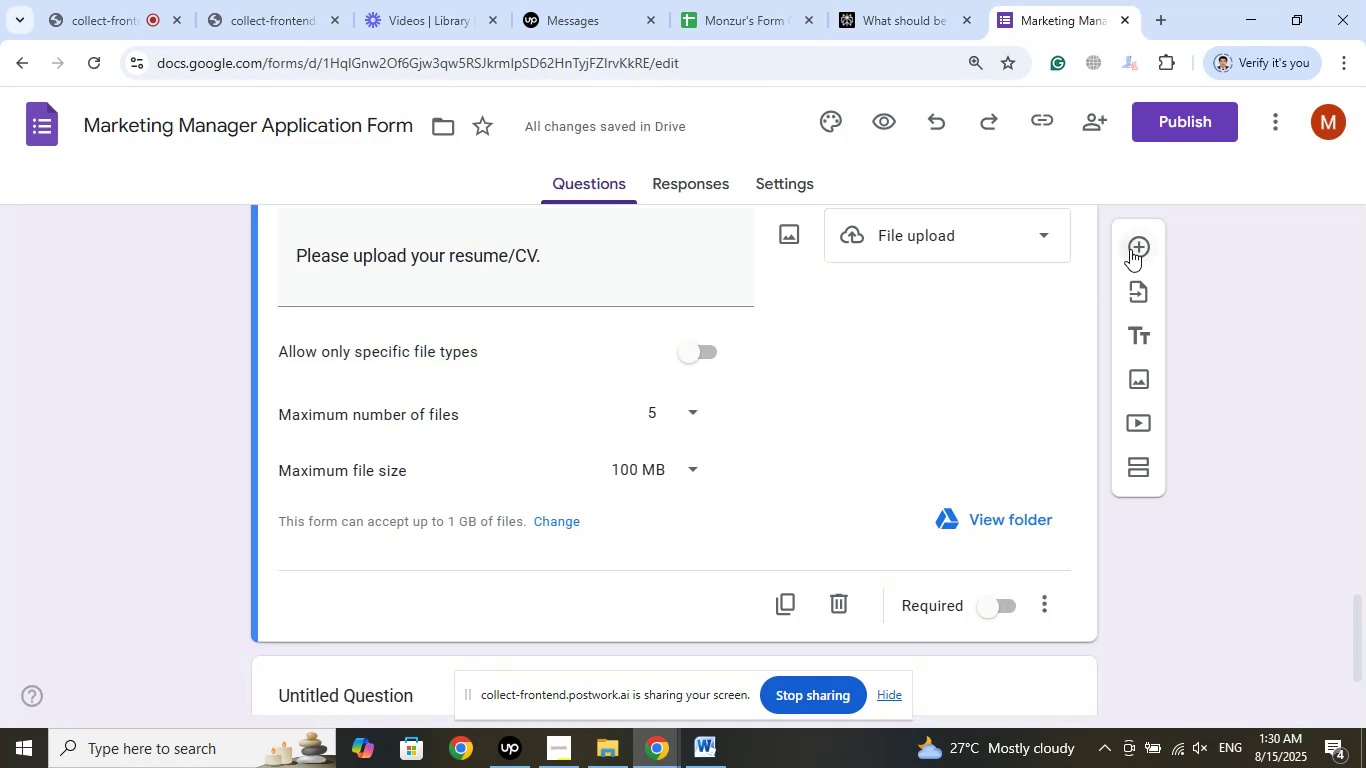 
scroll: coordinate [75, 393], scroll_direction: down, amount: 2.0
 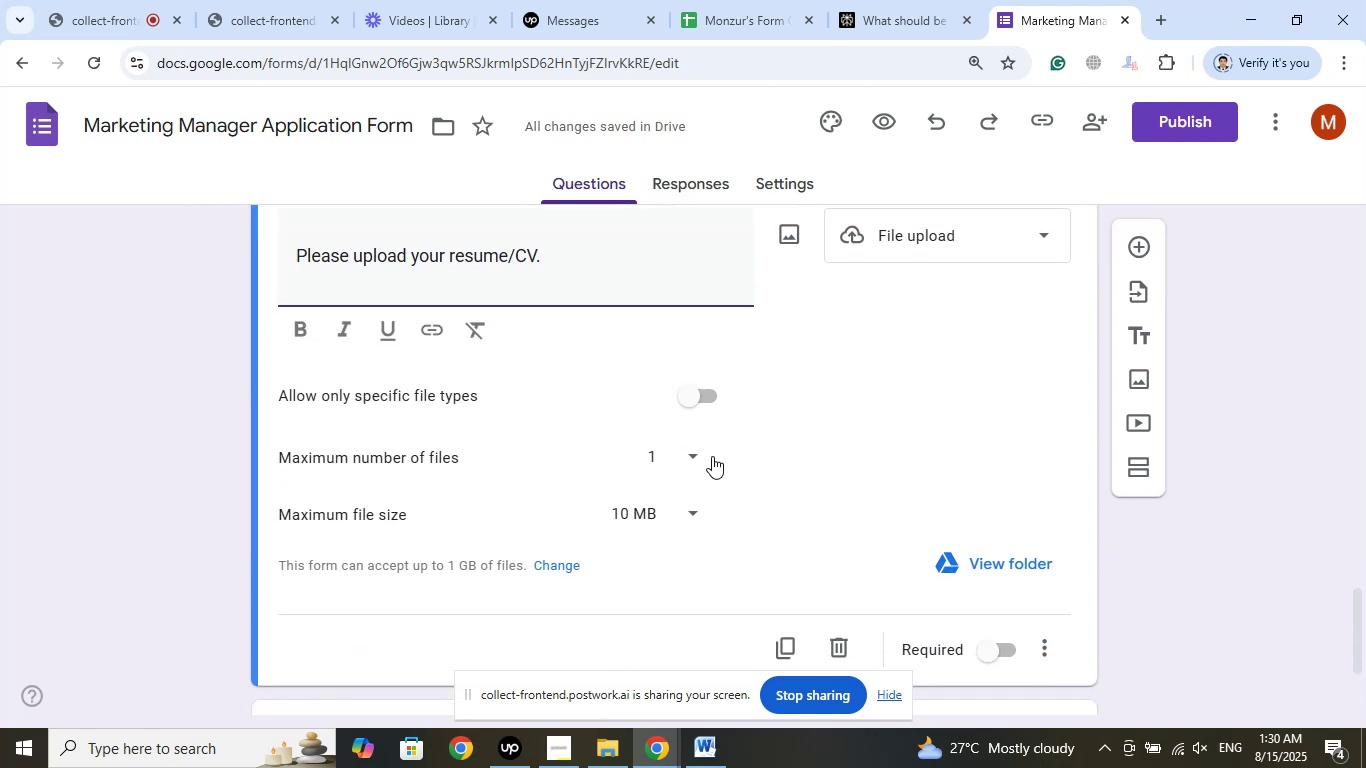 
left_click([690, 455])
 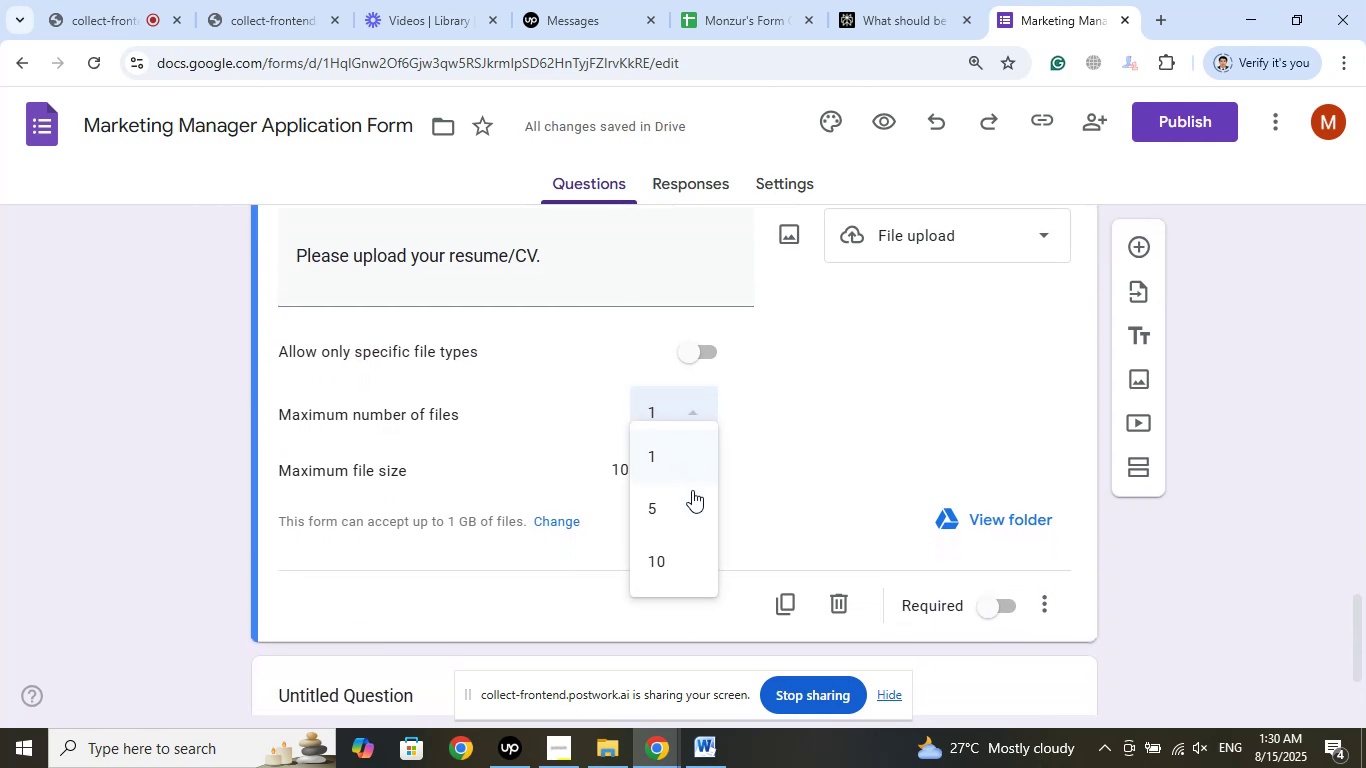 
left_click([684, 503])
 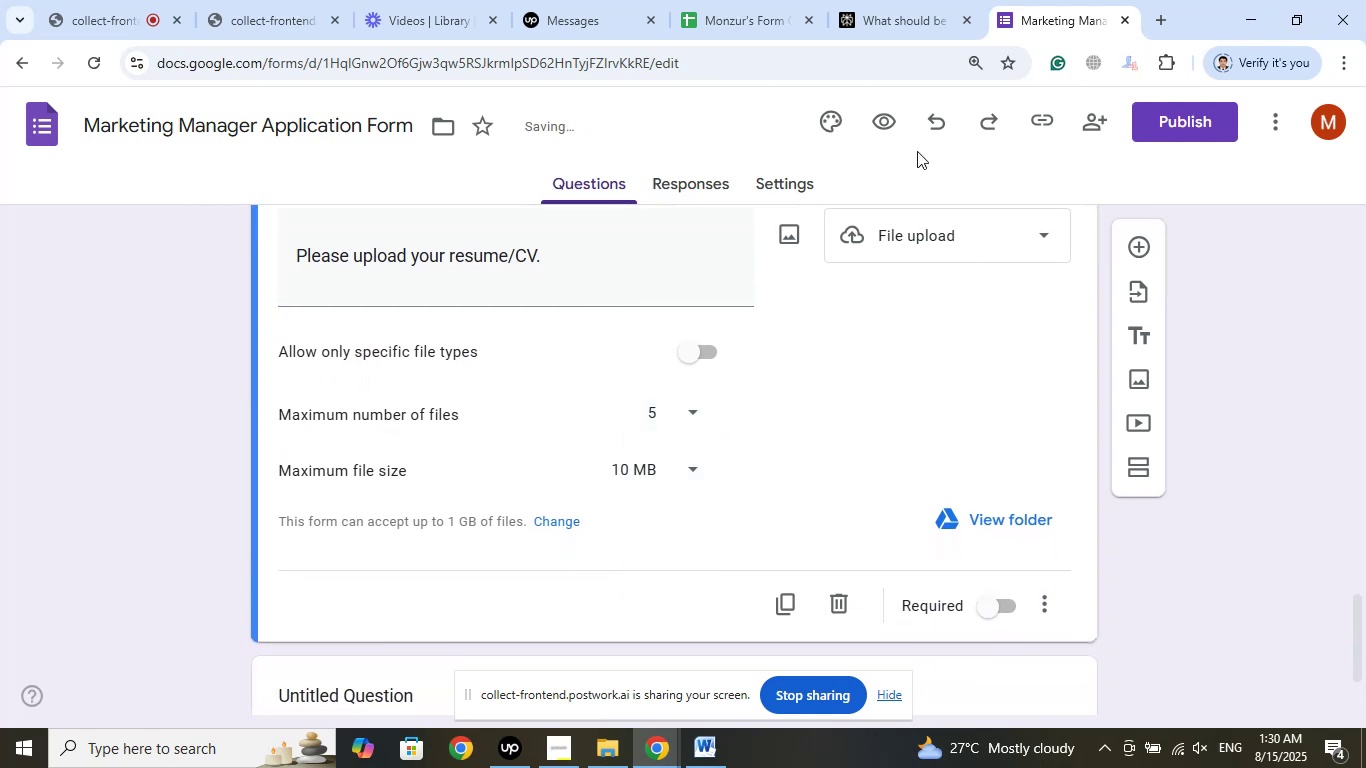 
left_click([887, 0])
 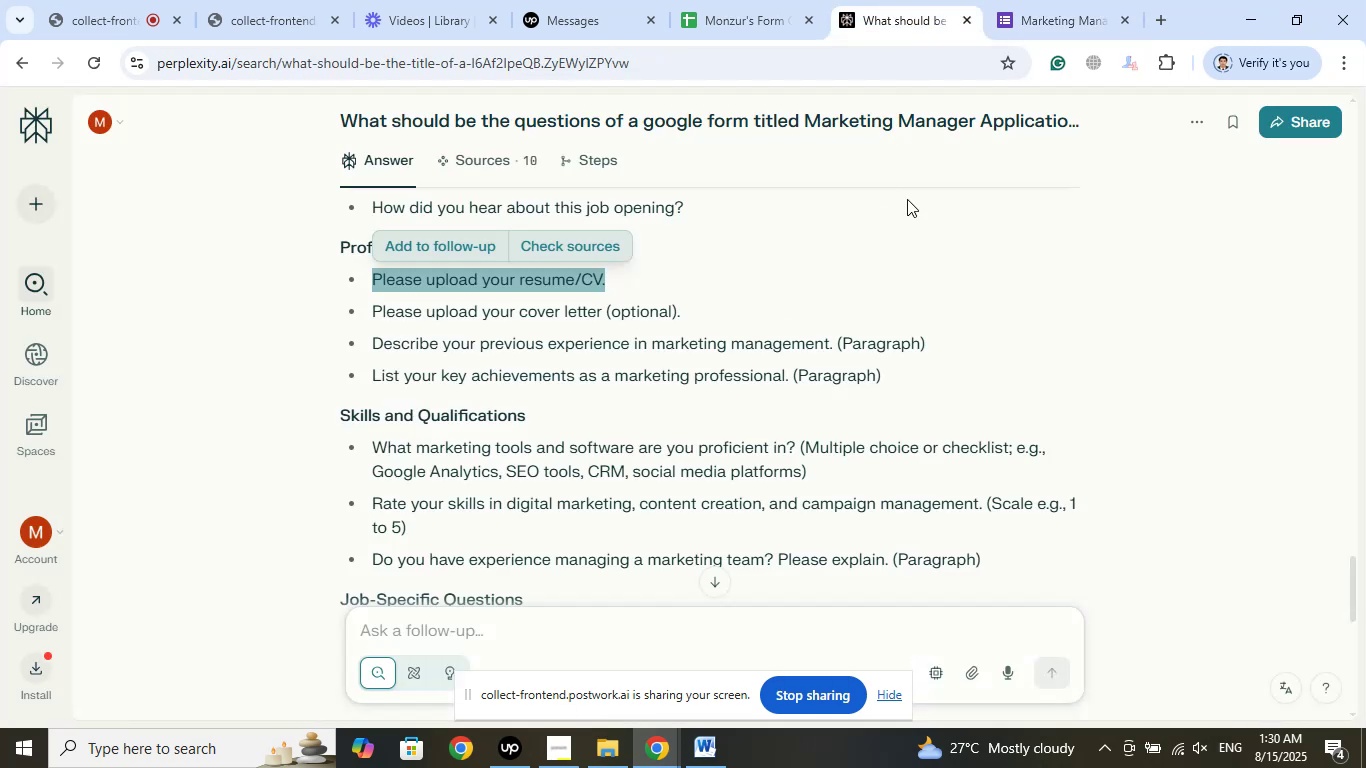 
left_click([1046, 0])
 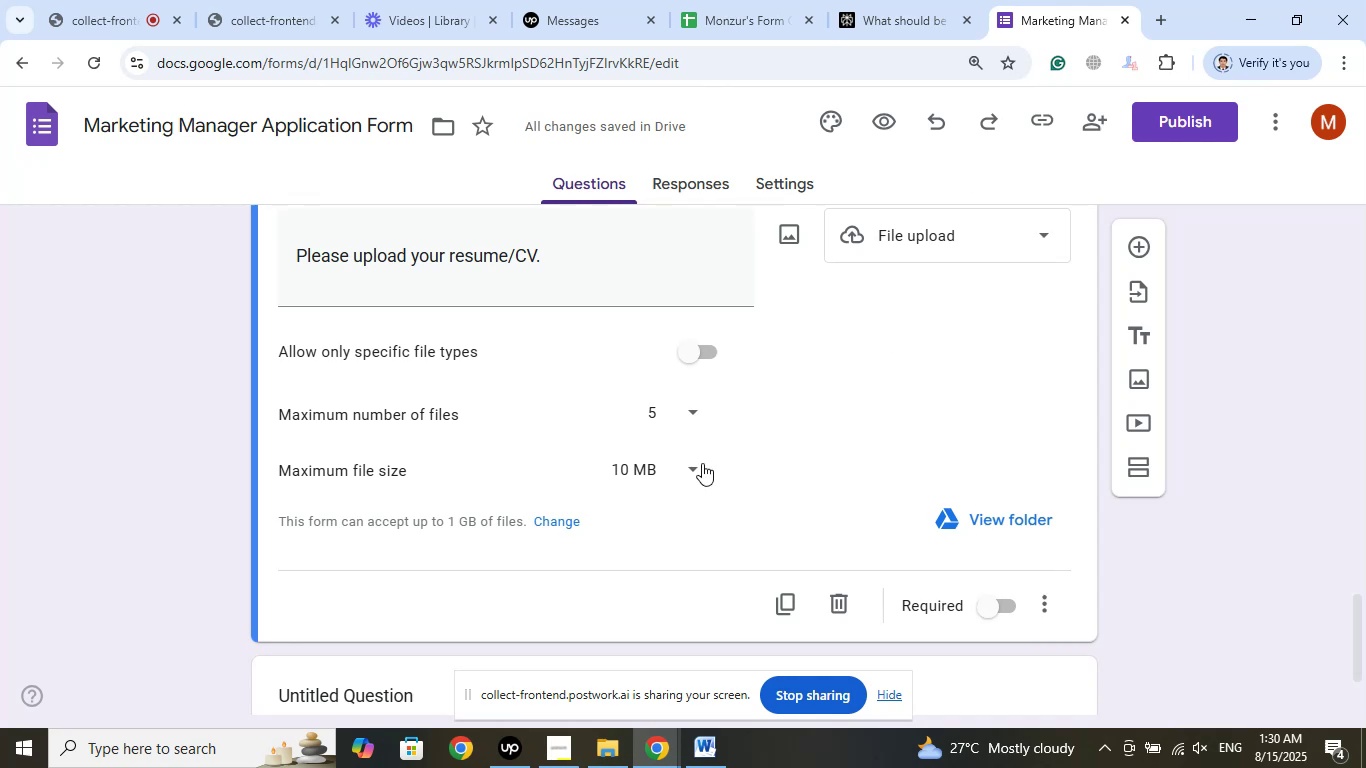 
left_click([698, 468])
 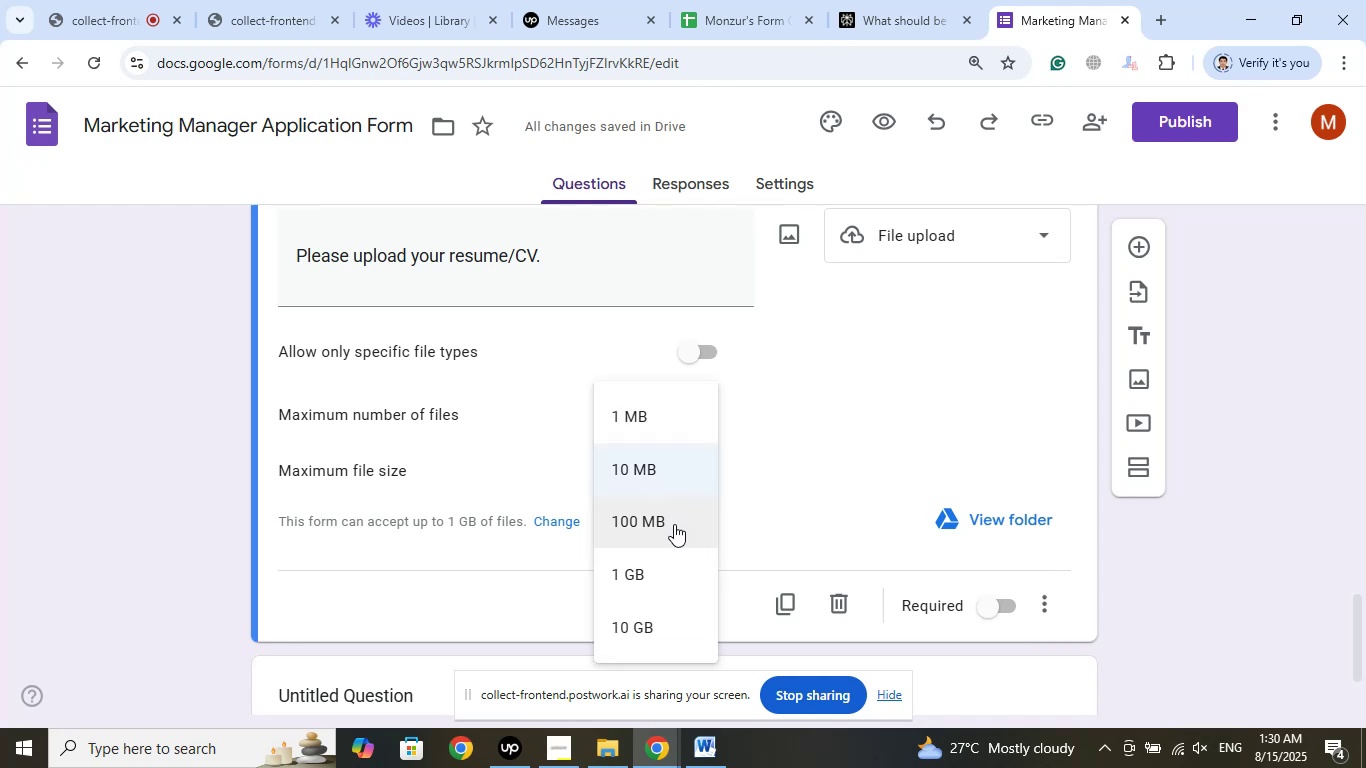 
left_click([674, 523])
 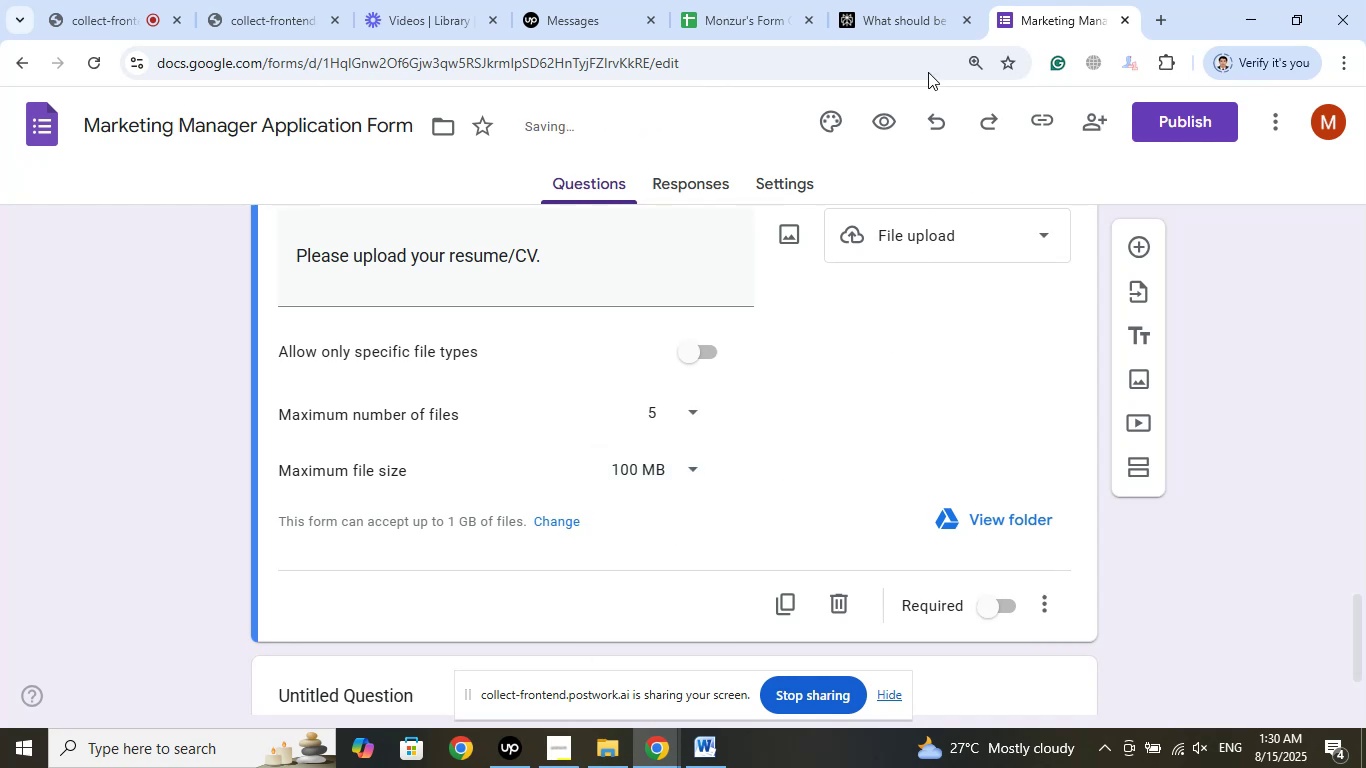 
left_click([914, 0])
 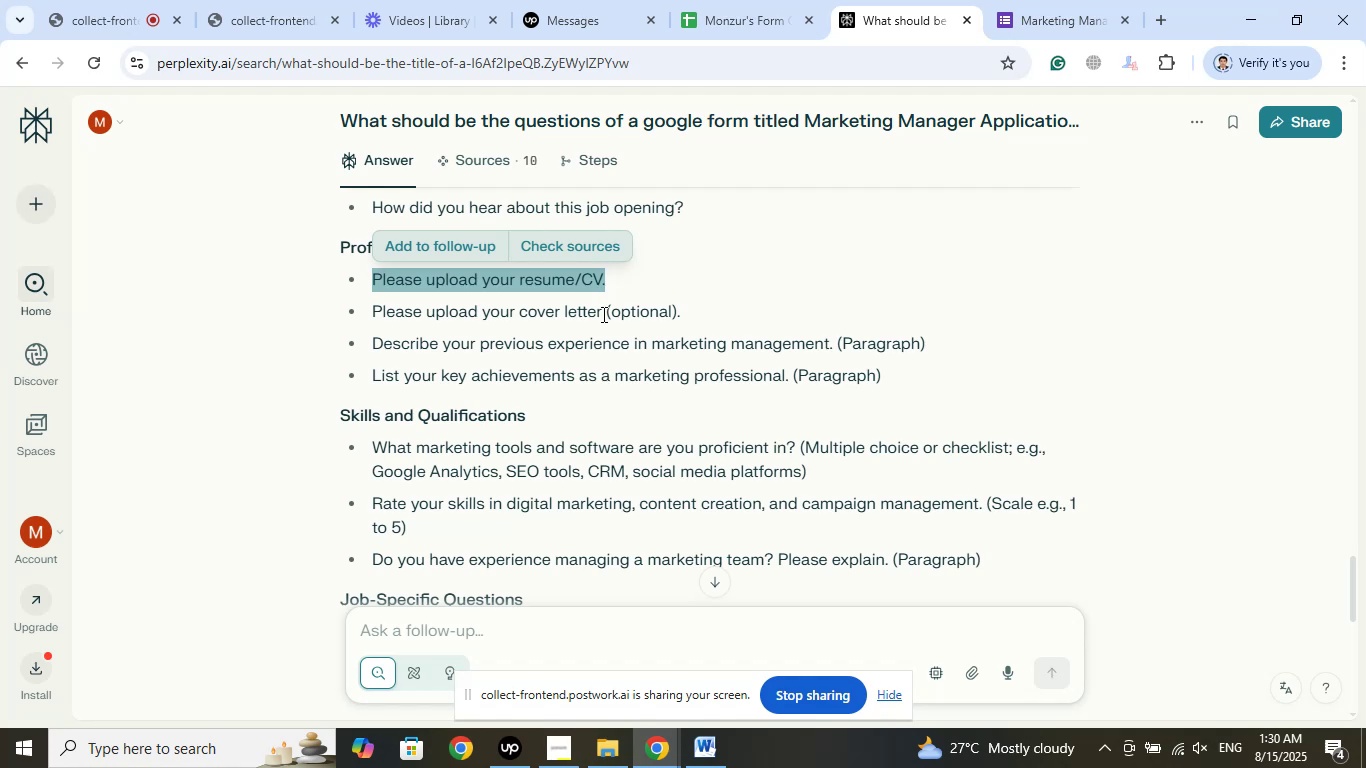 
left_click_drag(start_coordinate=[606, 313], to_coordinate=[381, 299])
 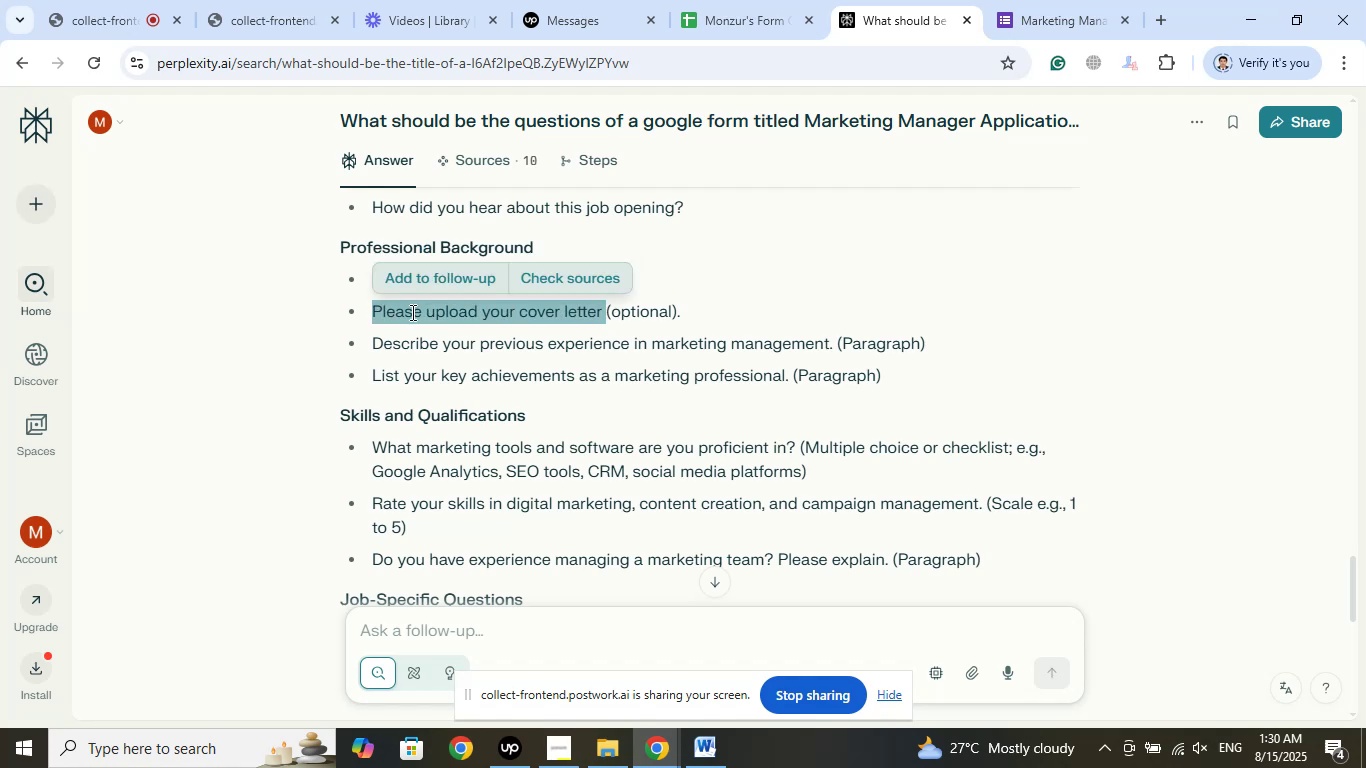 
right_click([411, 312])
 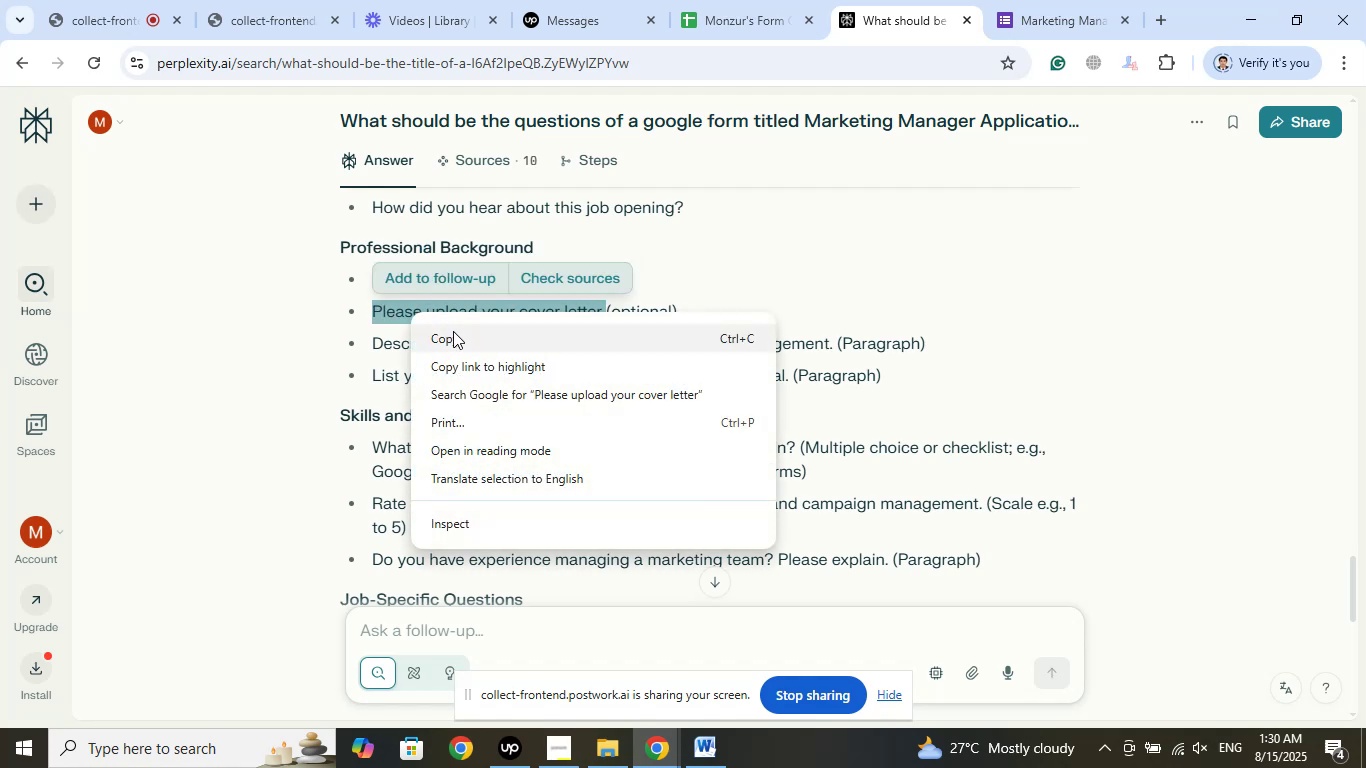 
left_click([454, 334])
 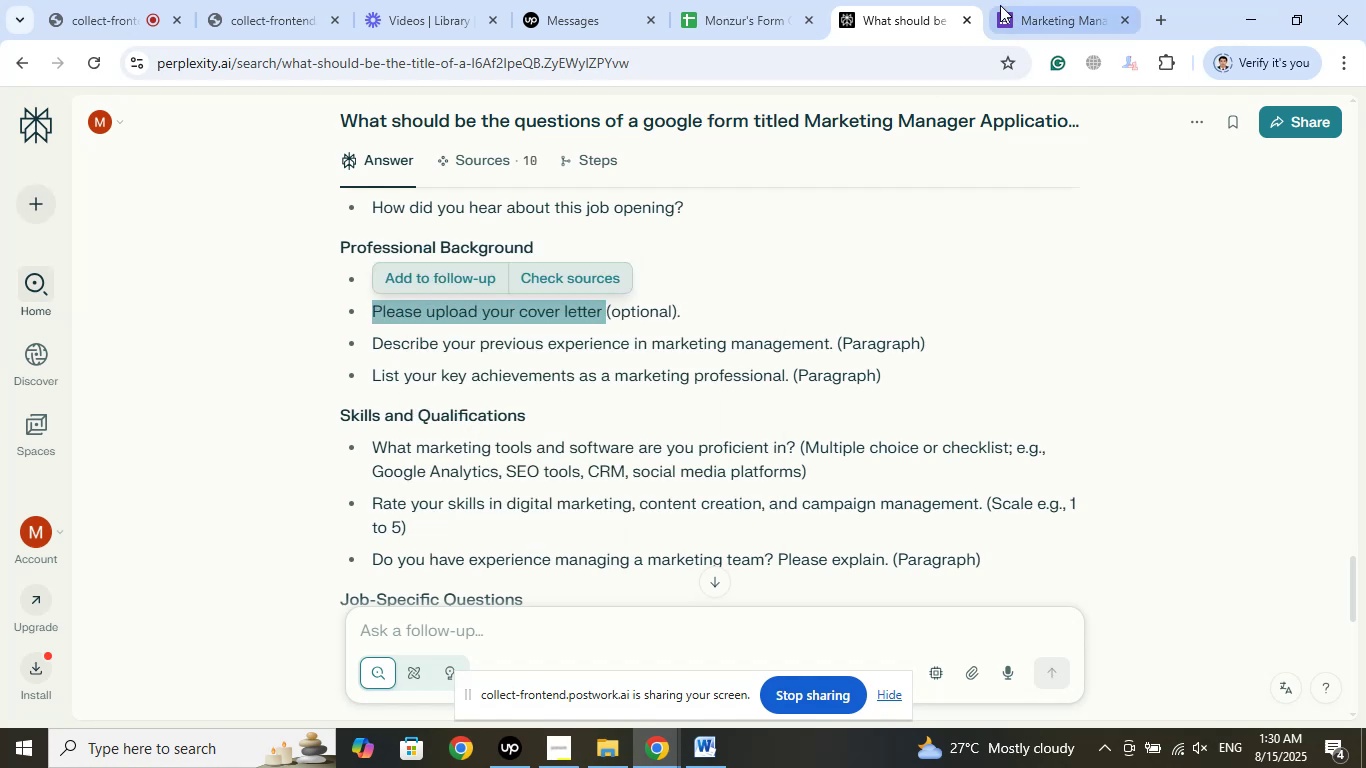 
left_click([1000, 5])
 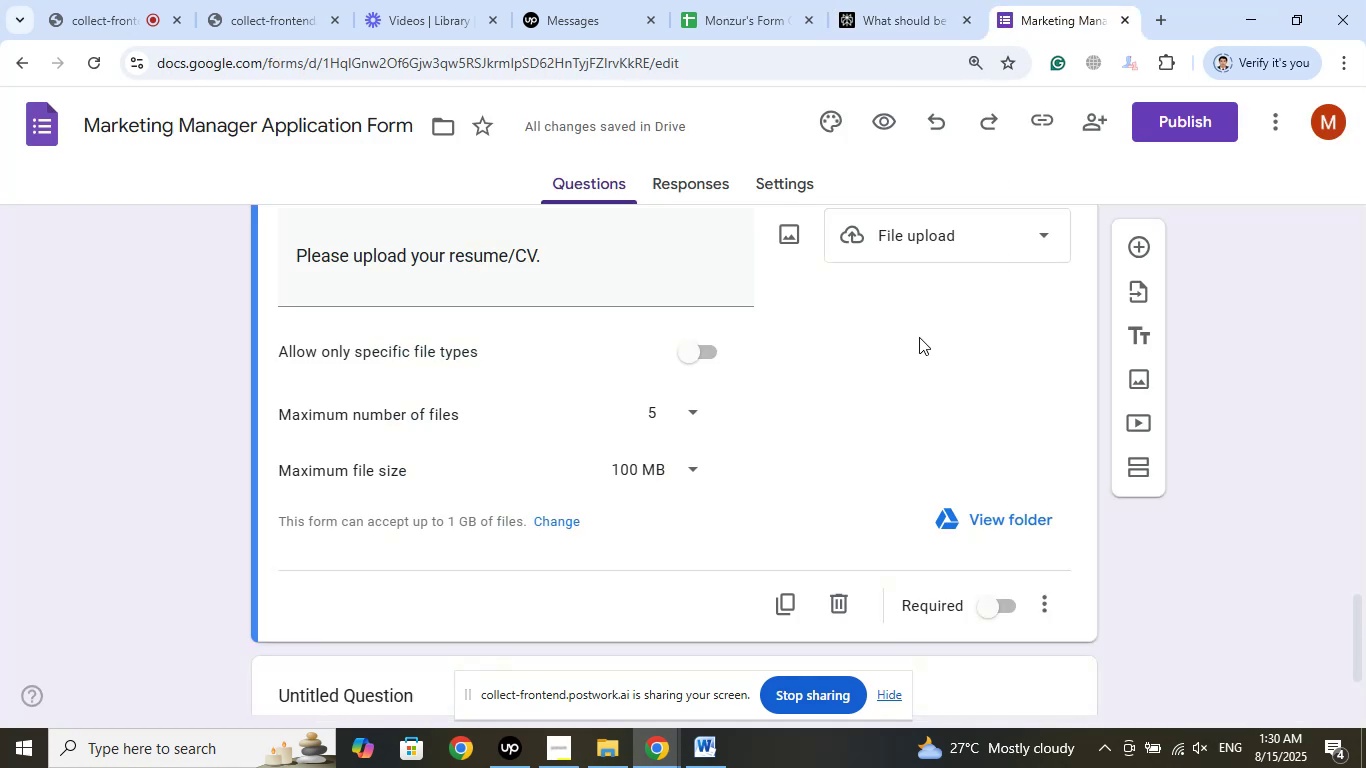 
left_click([1130, 249])
 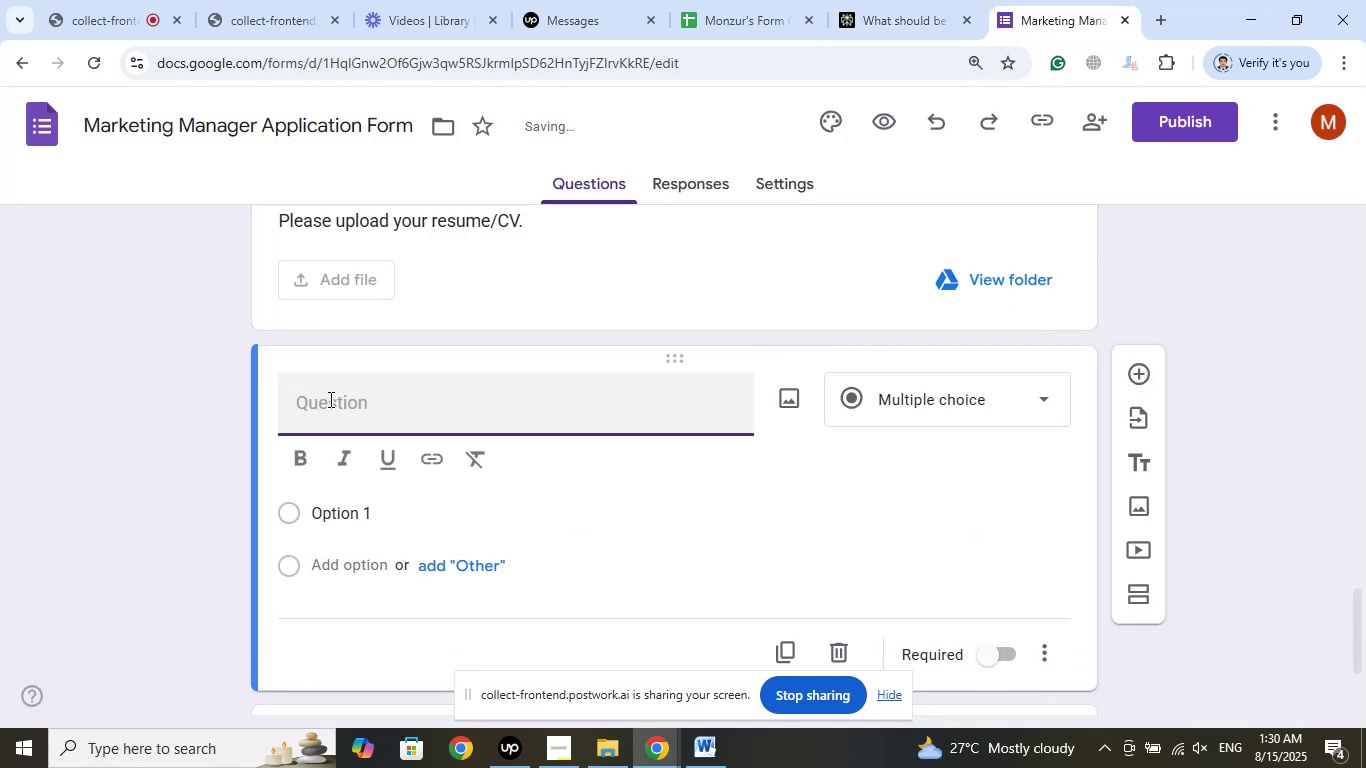 
right_click([342, 393])
 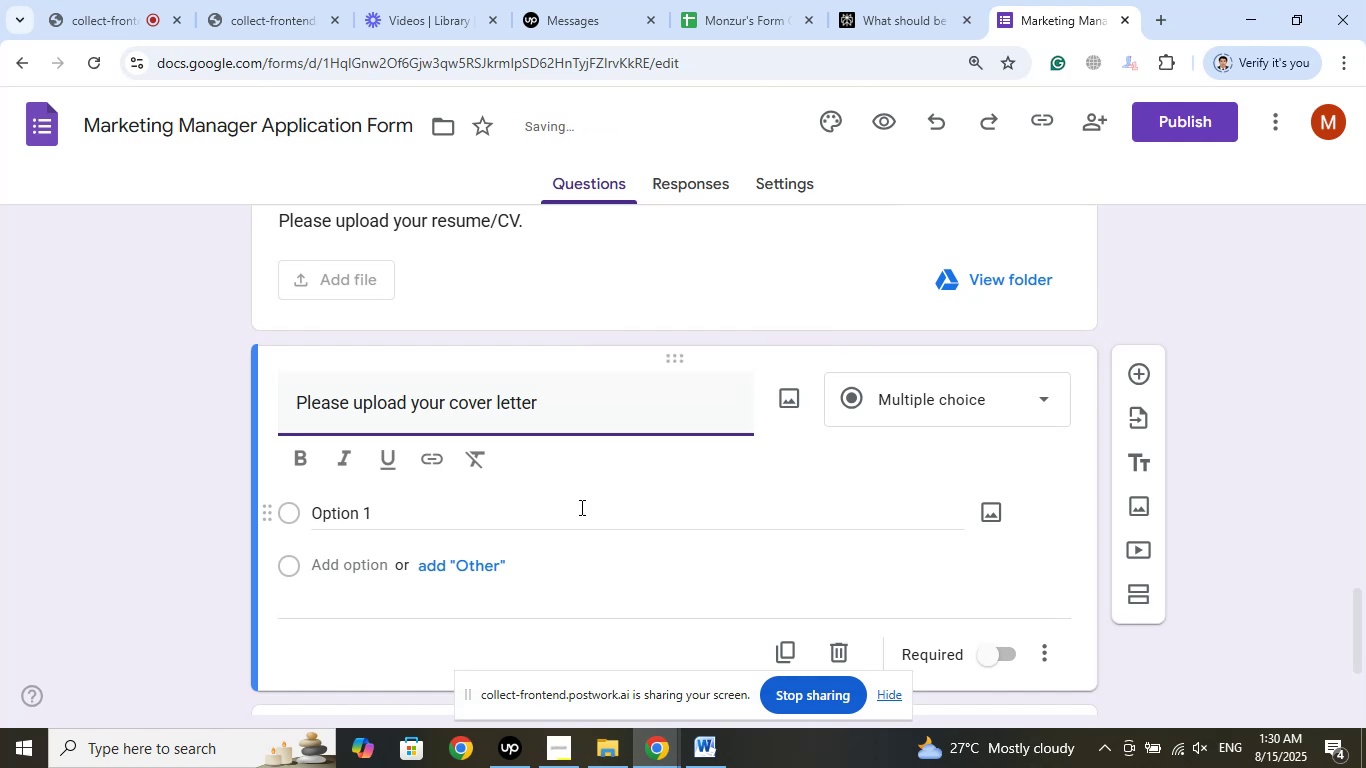 
key(Backspace)
 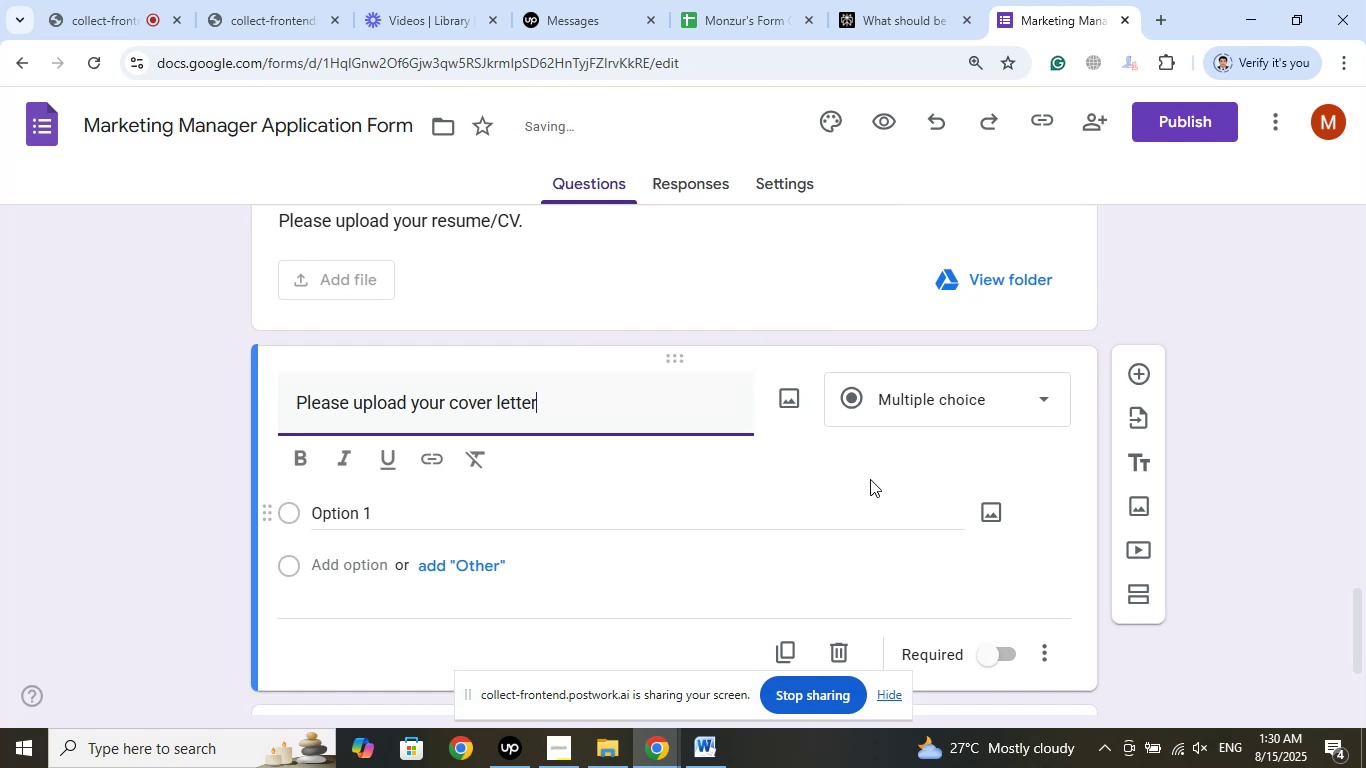 
left_click([913, 422])
 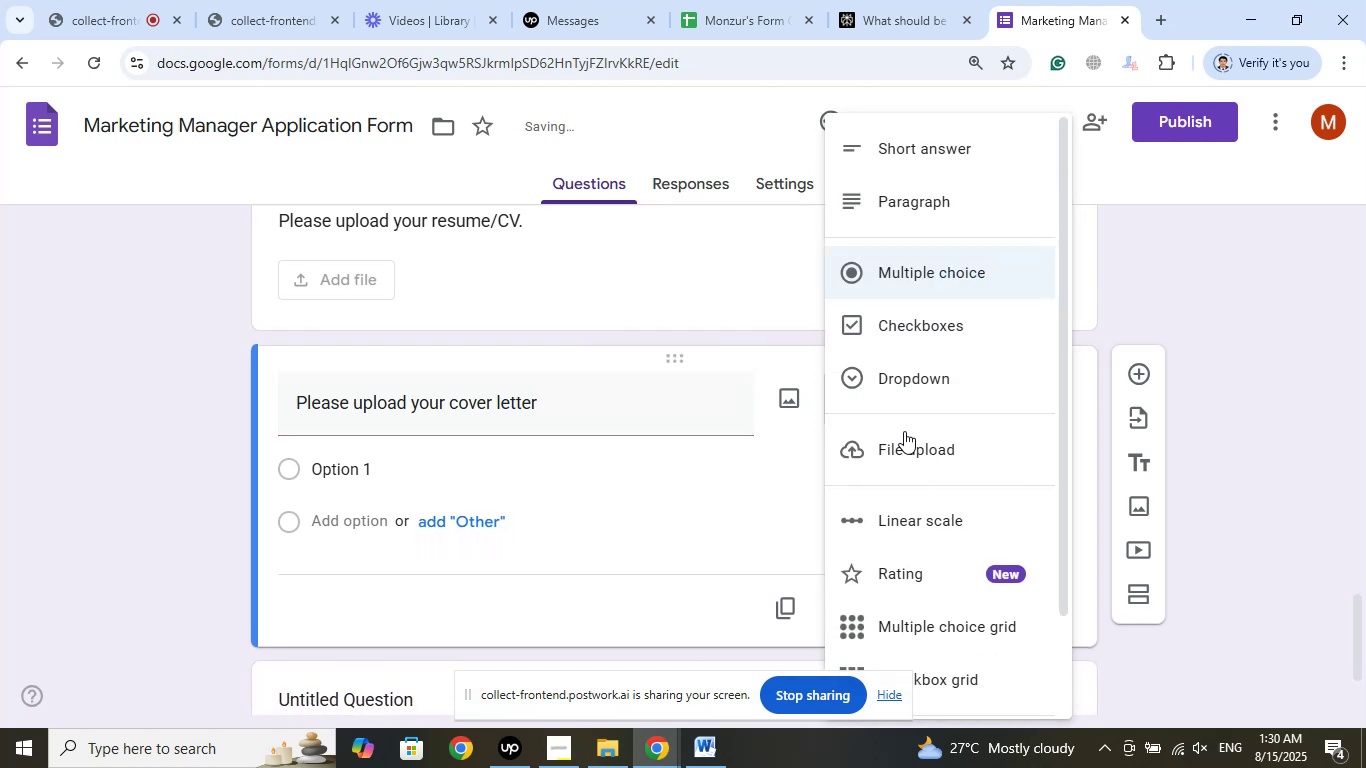 
left_click([905, 447])
 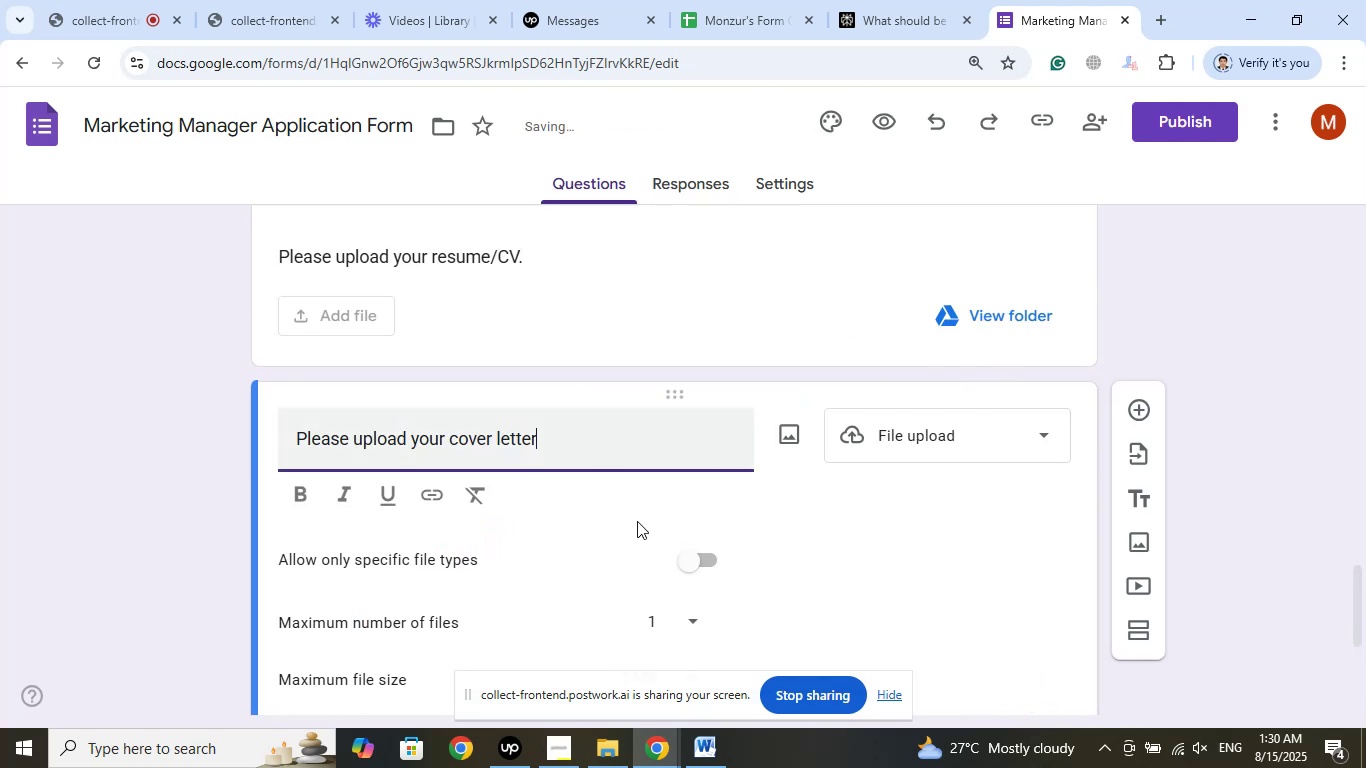 
scroll: coordinate [744, 541], scroll_direction: down, amount: 2.0
 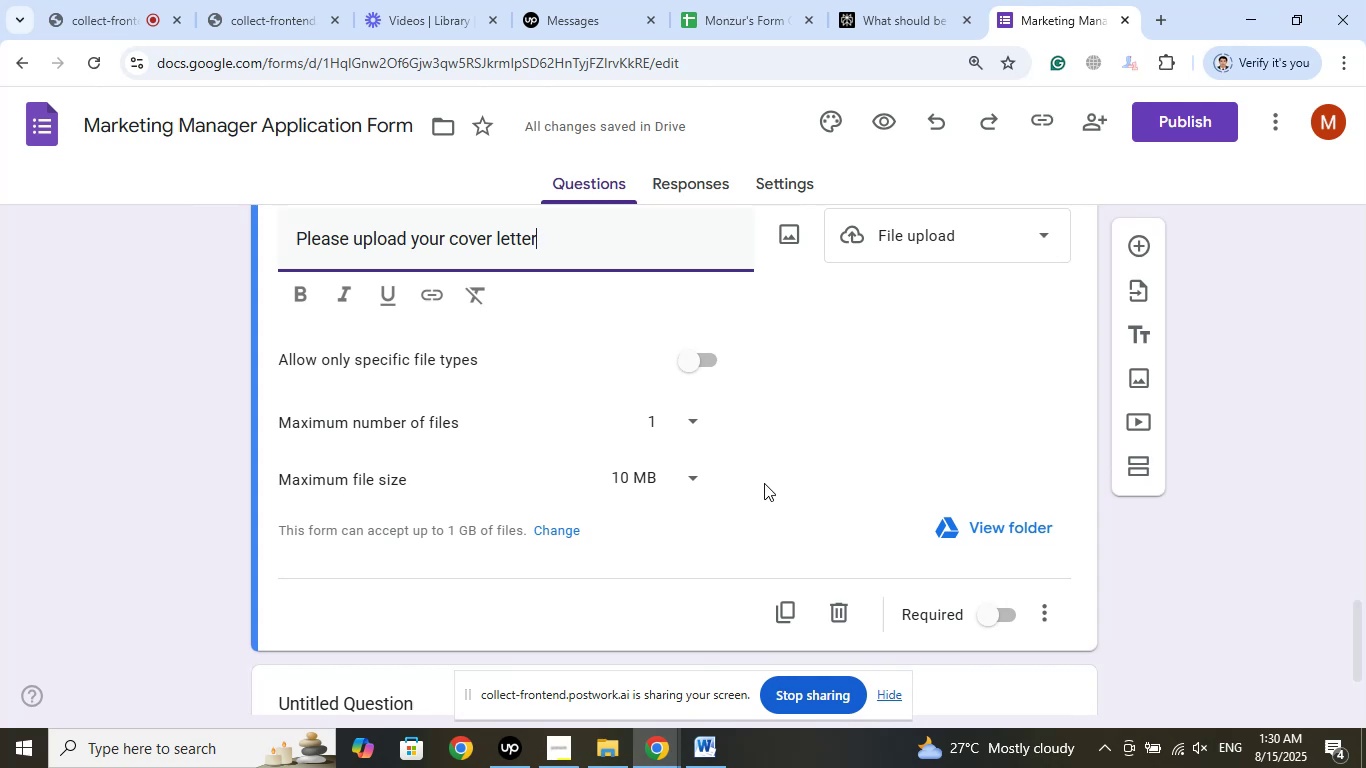 
wait(5.75)
 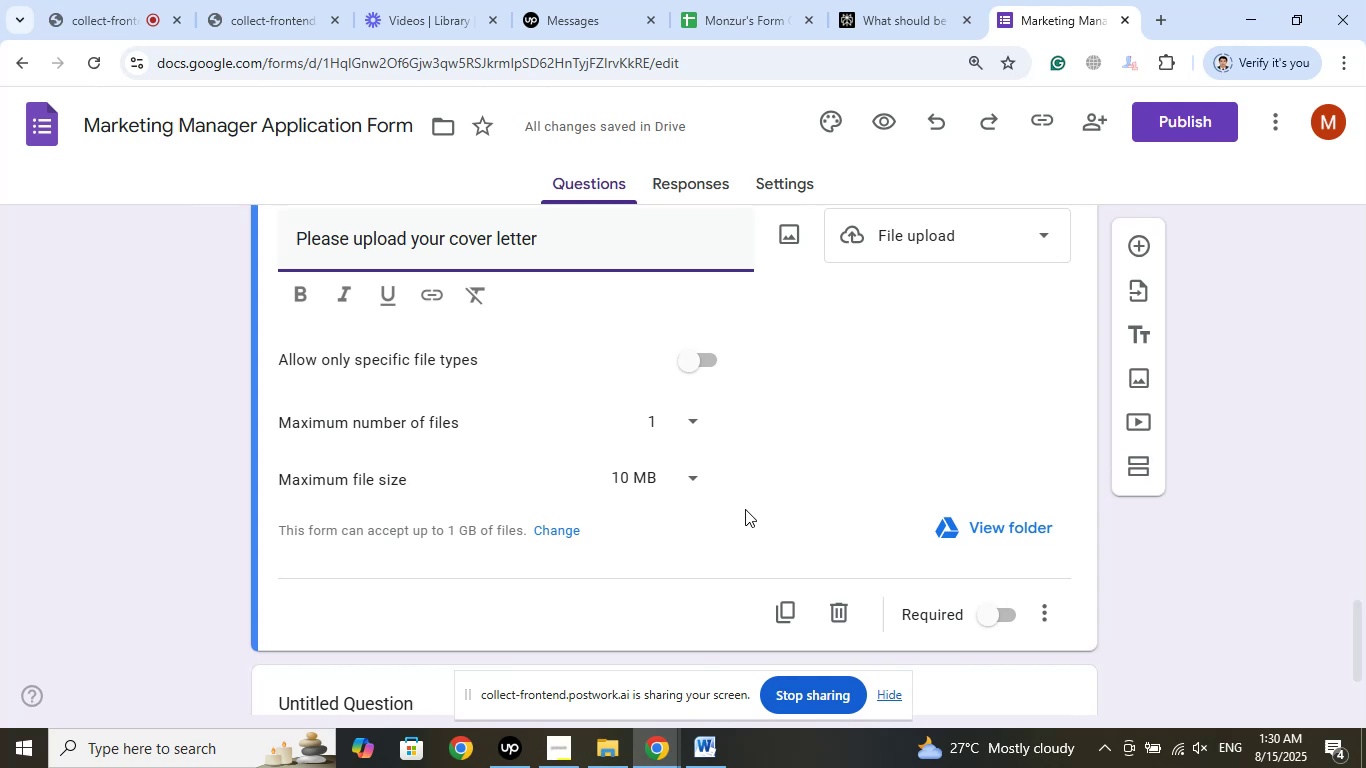 
left_click([924, 0])
 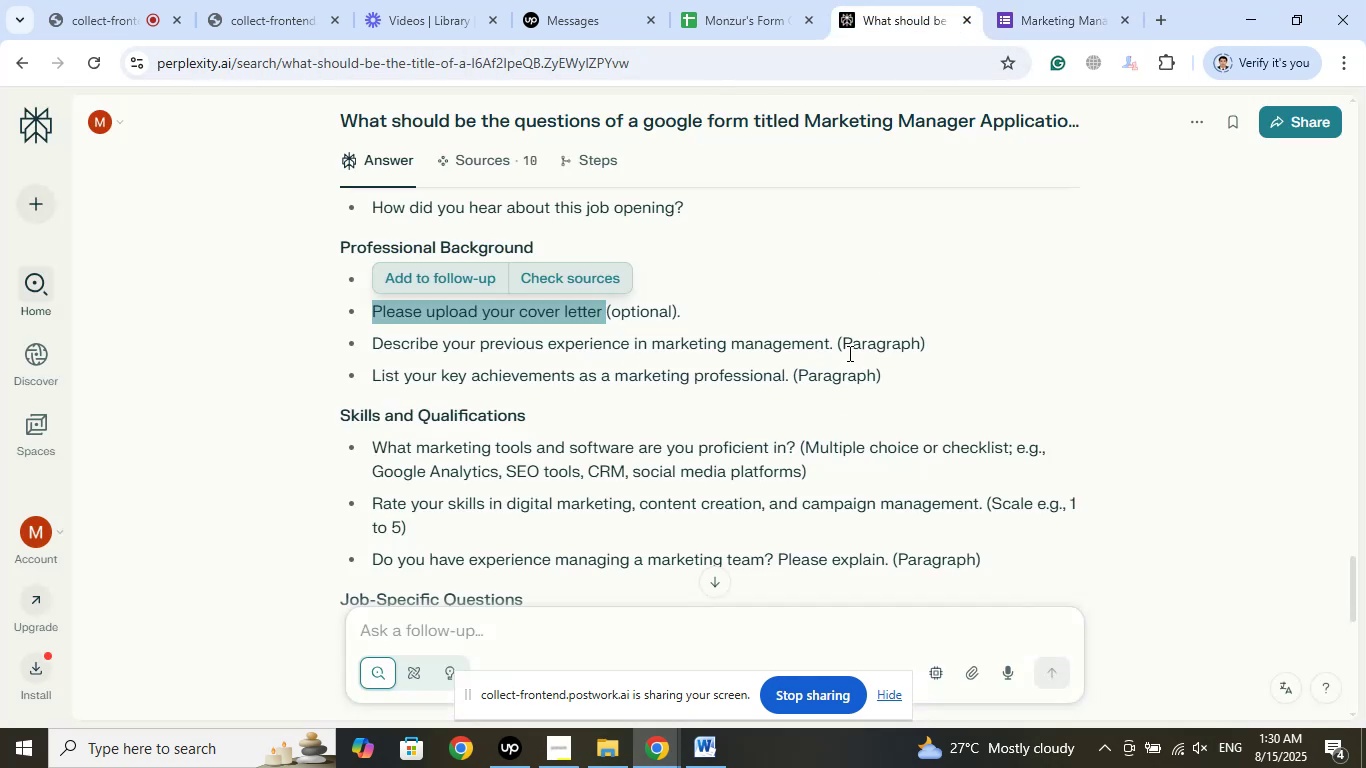 
left_click_drag(start_coordinate=[833, 349], to_coordinate=[377, 341])
 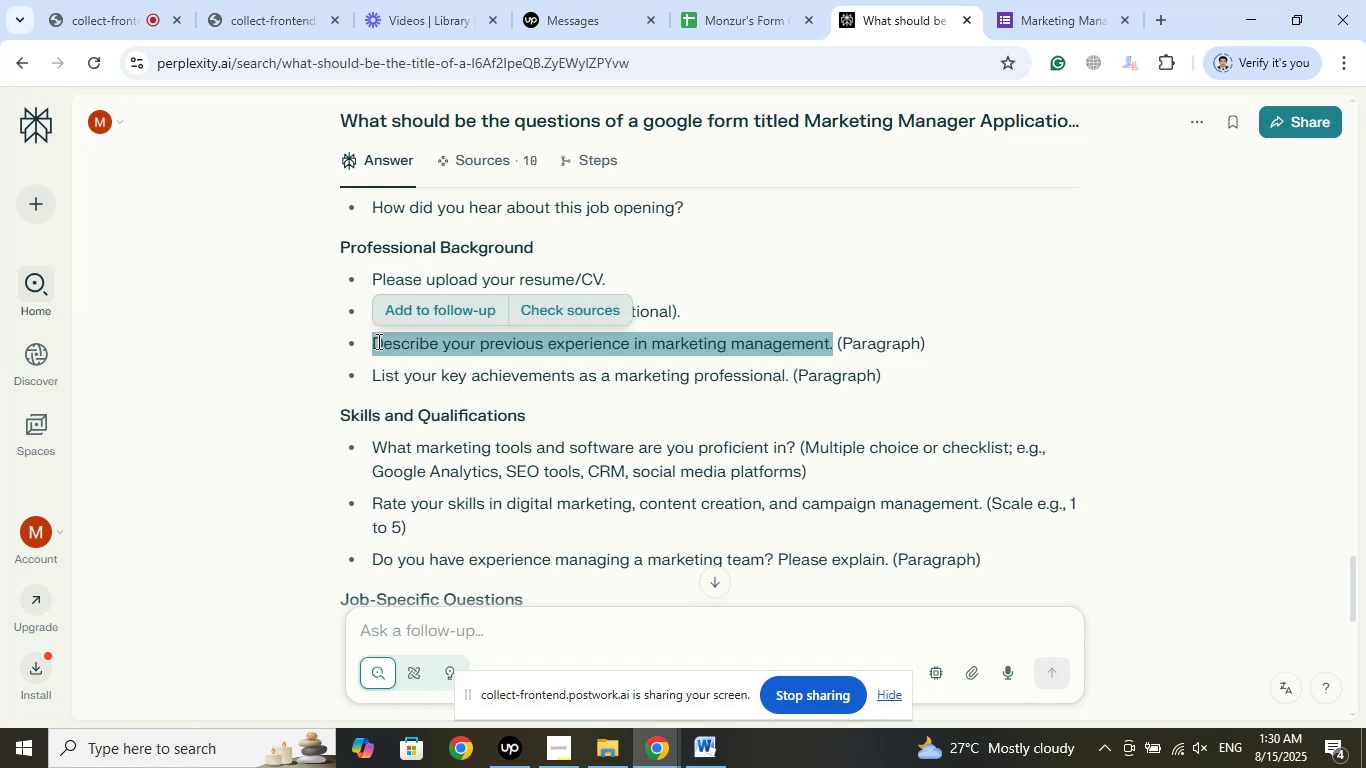 
right_click([377, 341])
 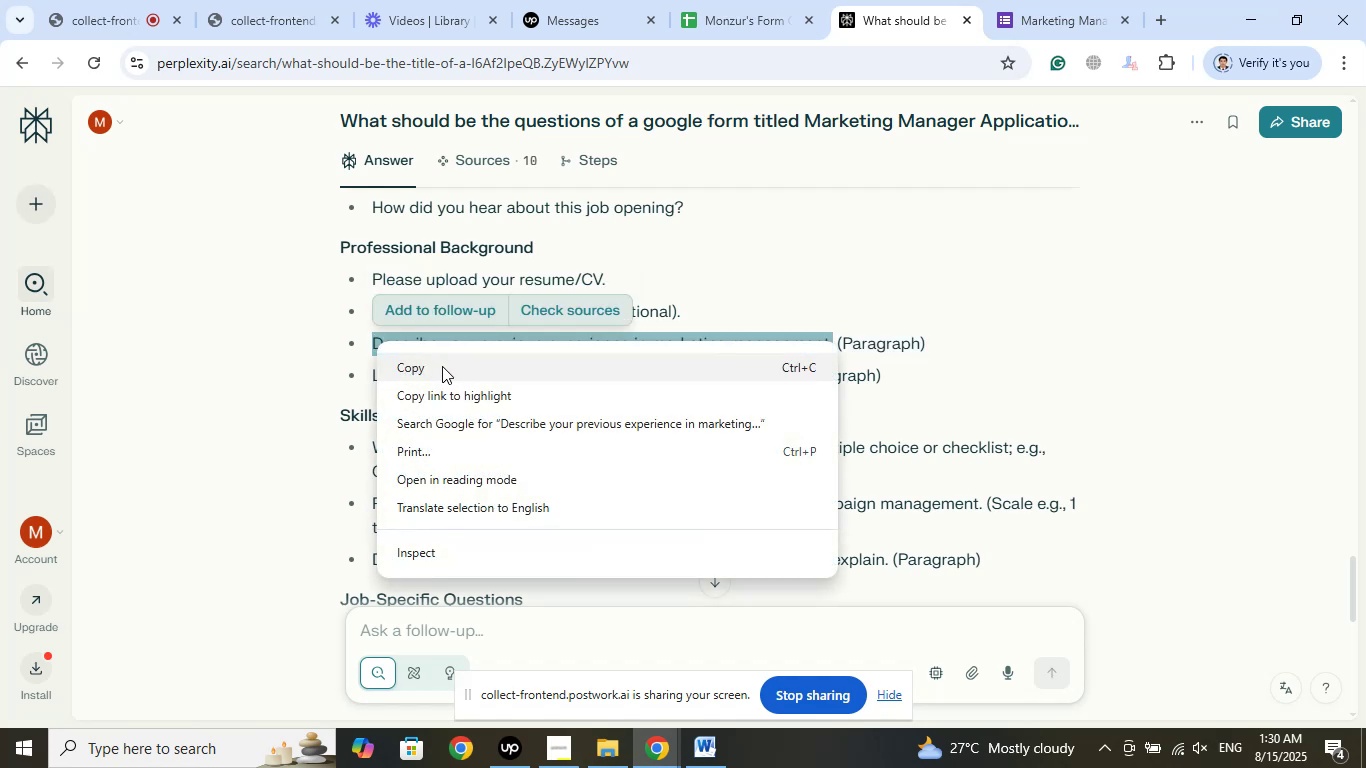 
left_click([442, 366])
 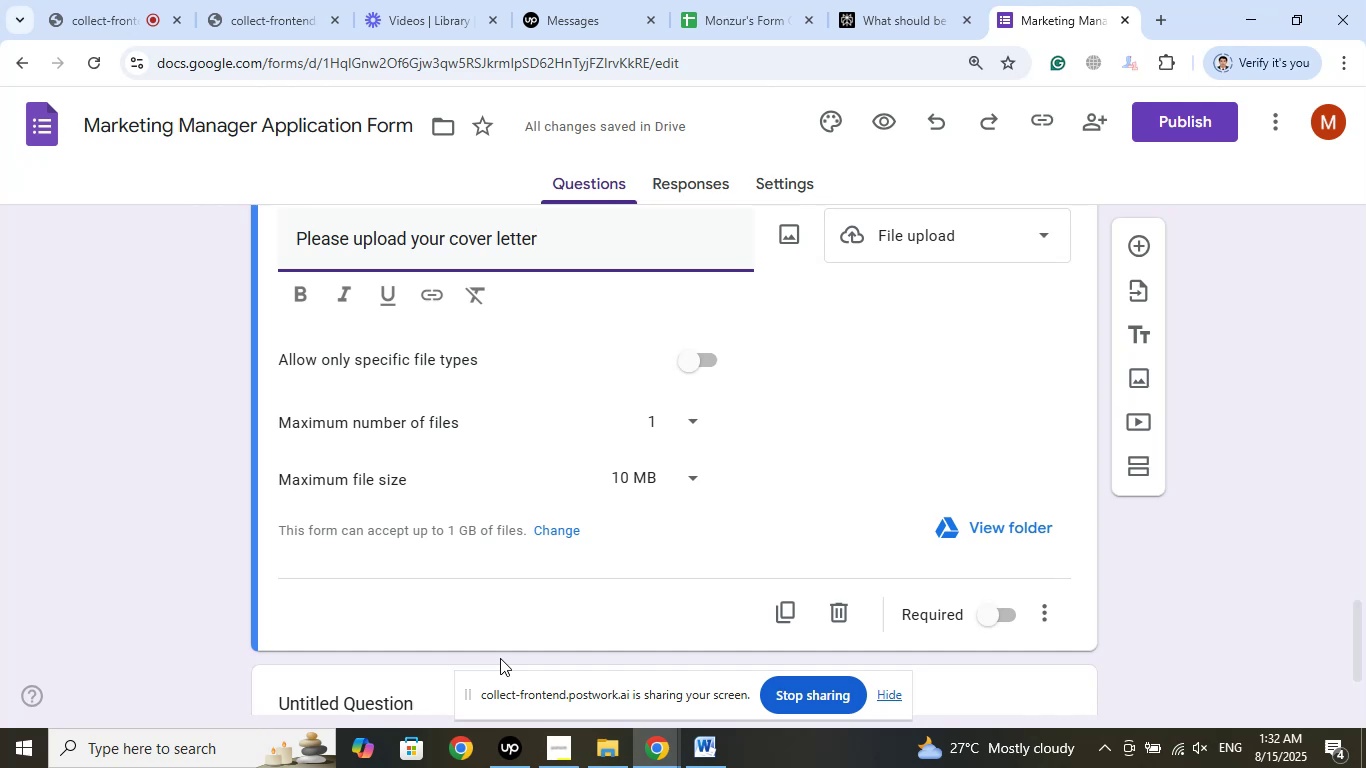 
wait(132.84)
 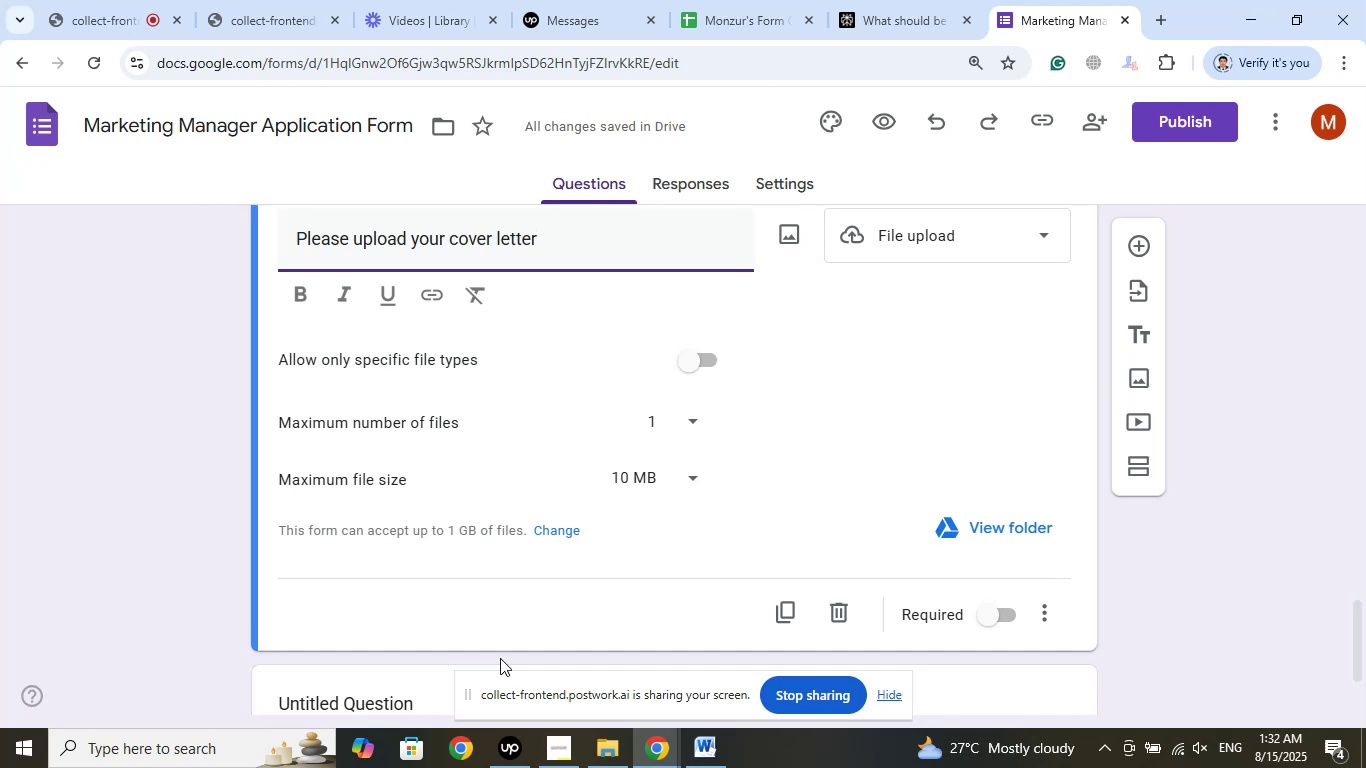 
left_click([915, 0])
 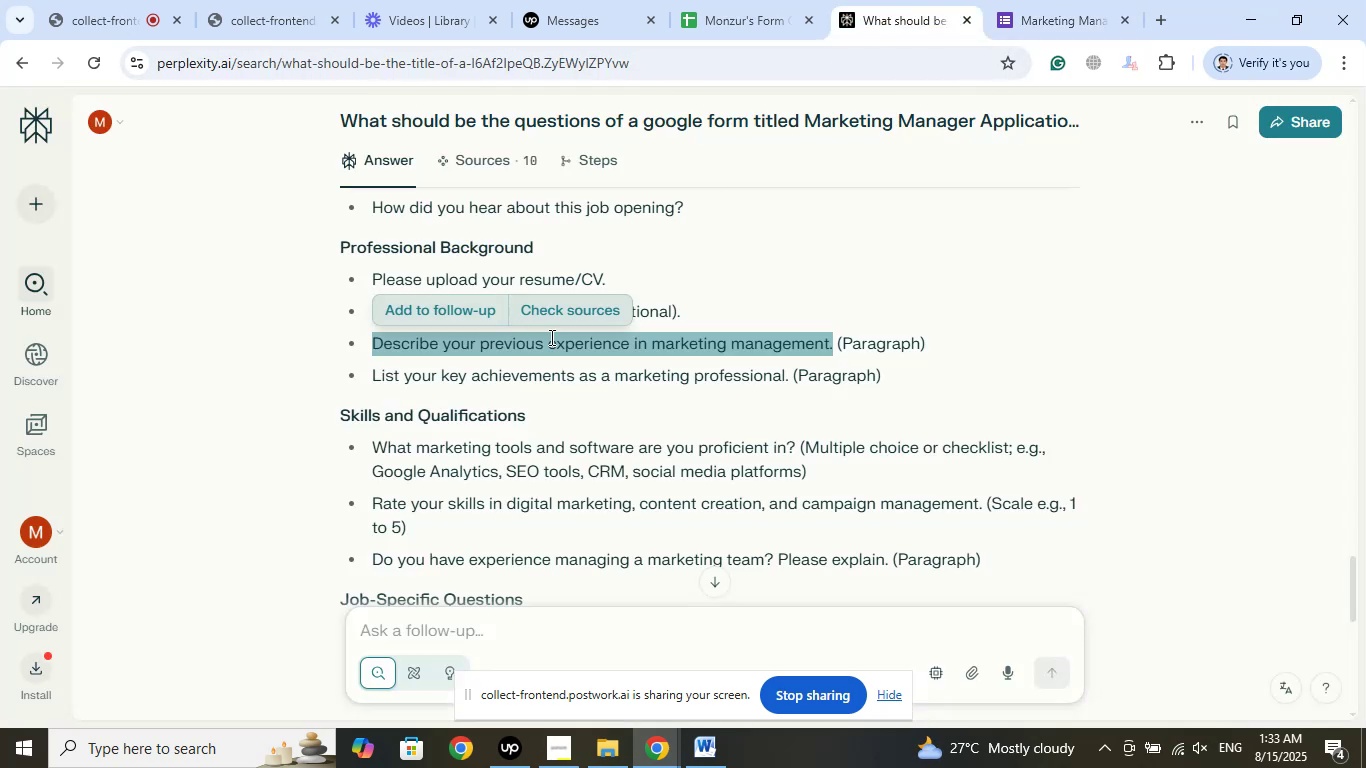 
right_click([589, 339])
 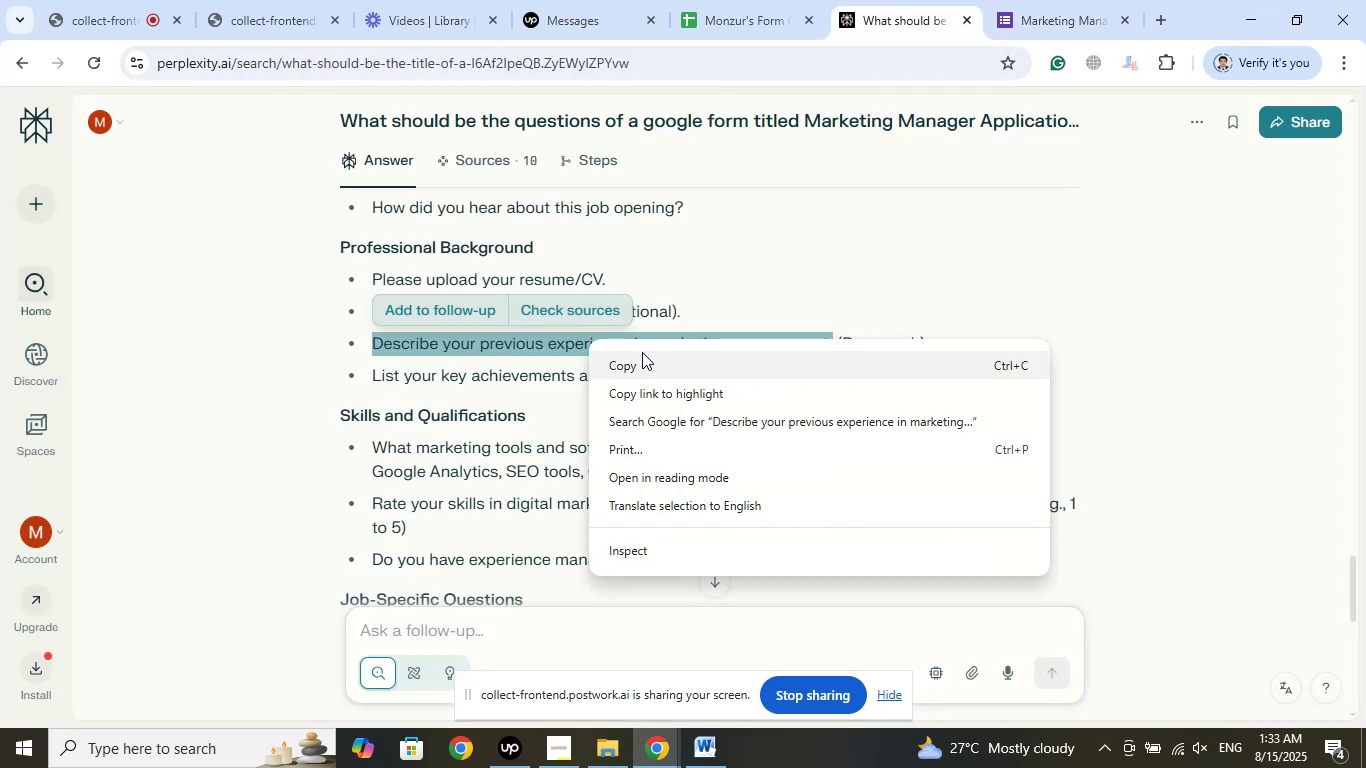 
left_click([643, 353])
 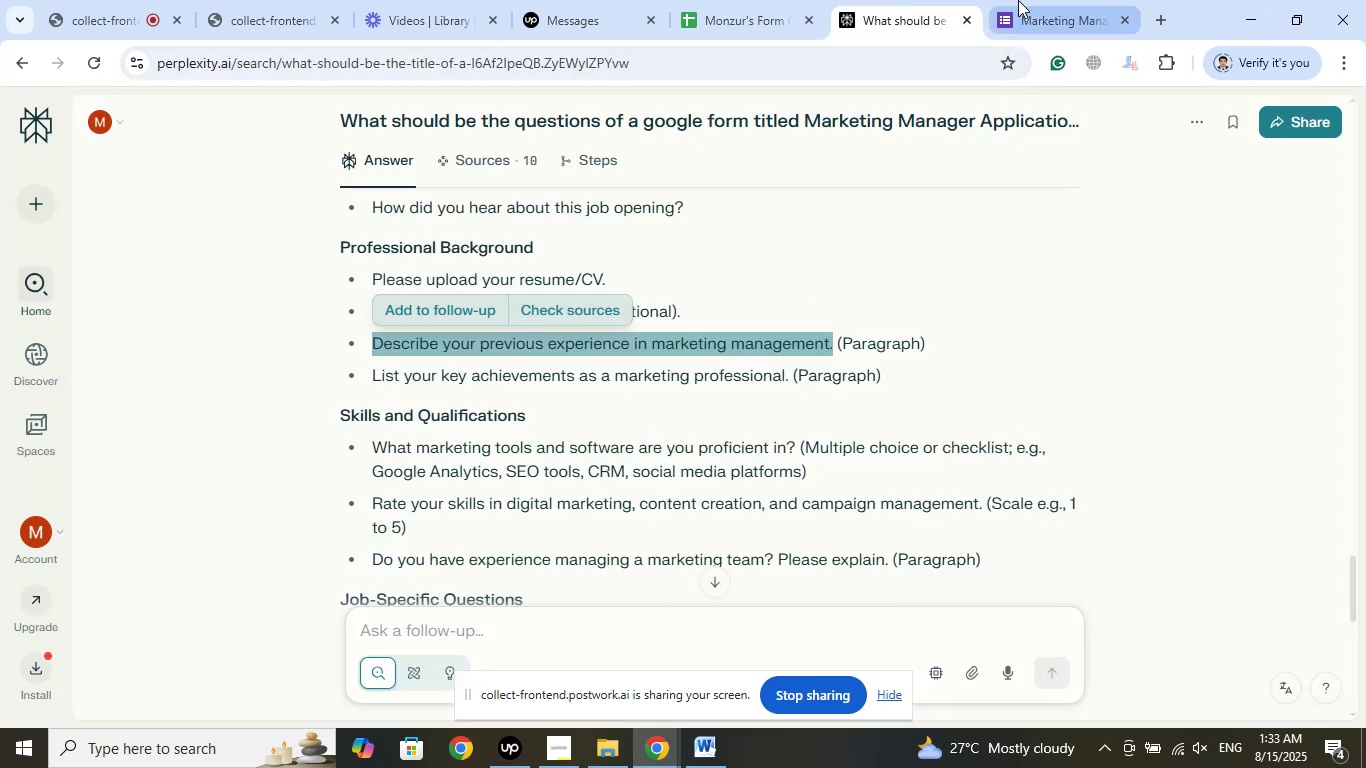 
left_click([1022, 0])
 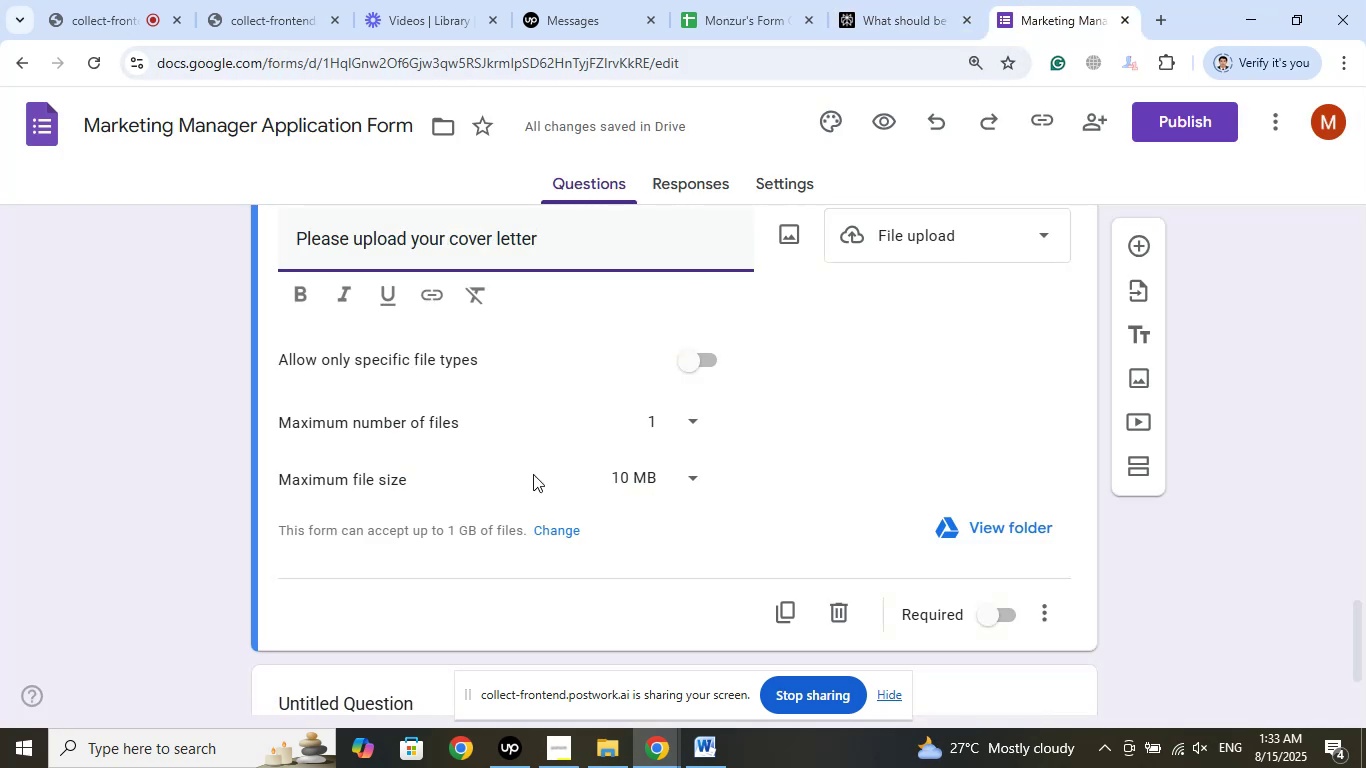 
scroll: coordinate [98, 379], scroll_direction: down, amount: 6.0
 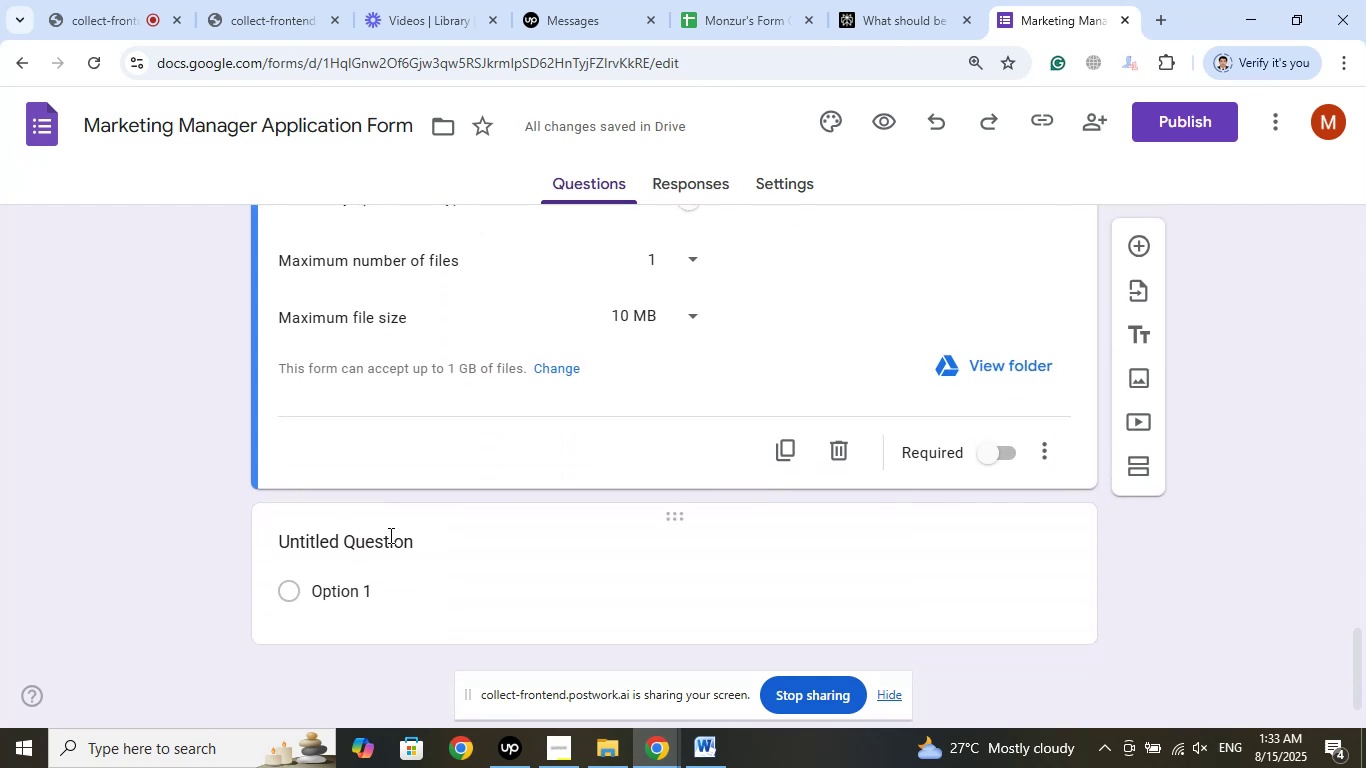 
left_click([394, 535])
 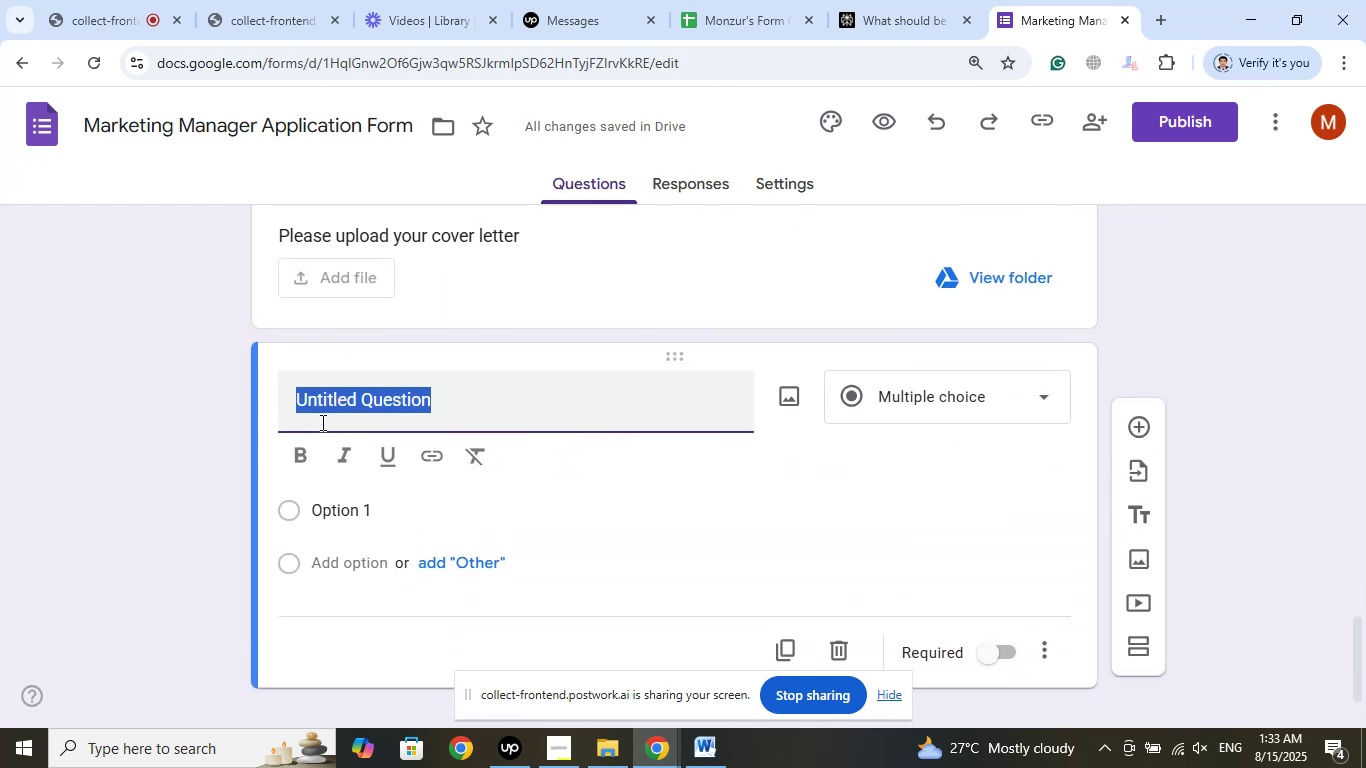 
right_click([335, 405])
 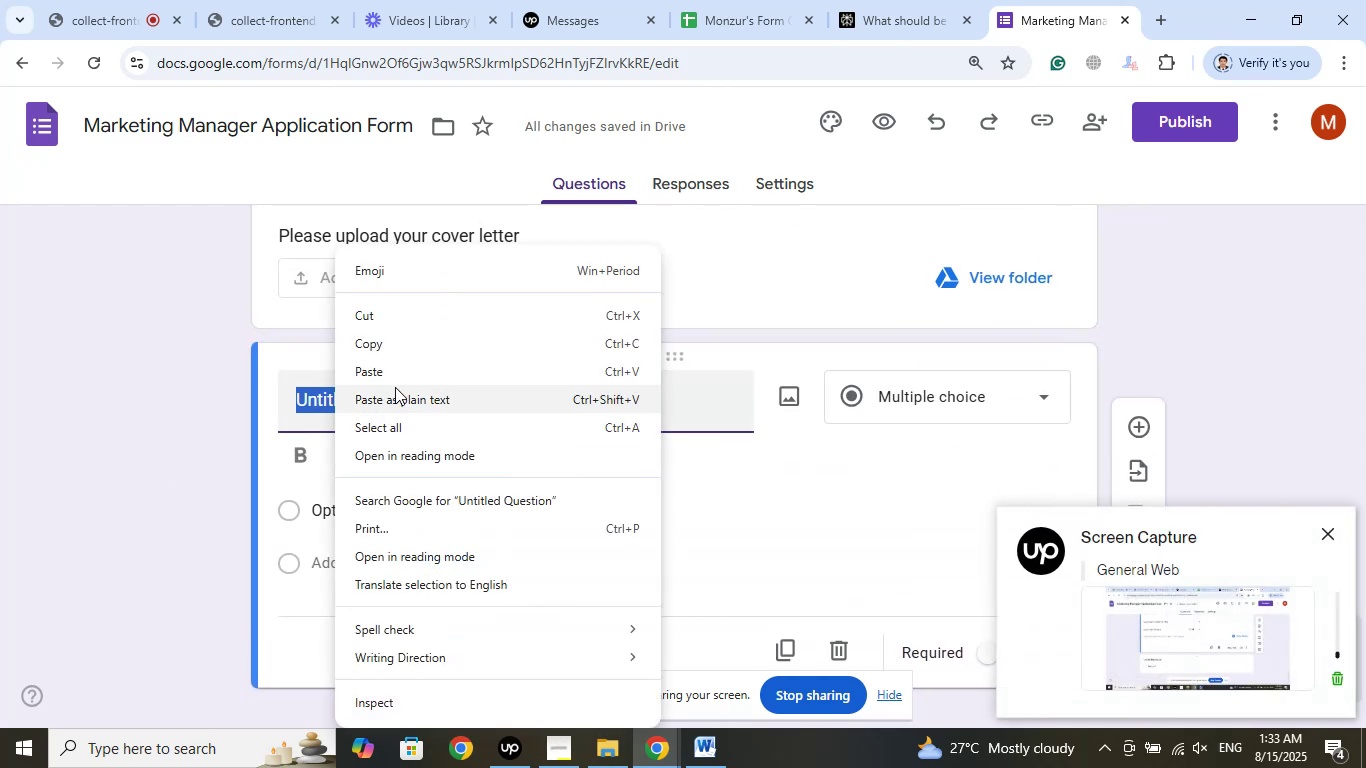 
left_click([393, 386])
 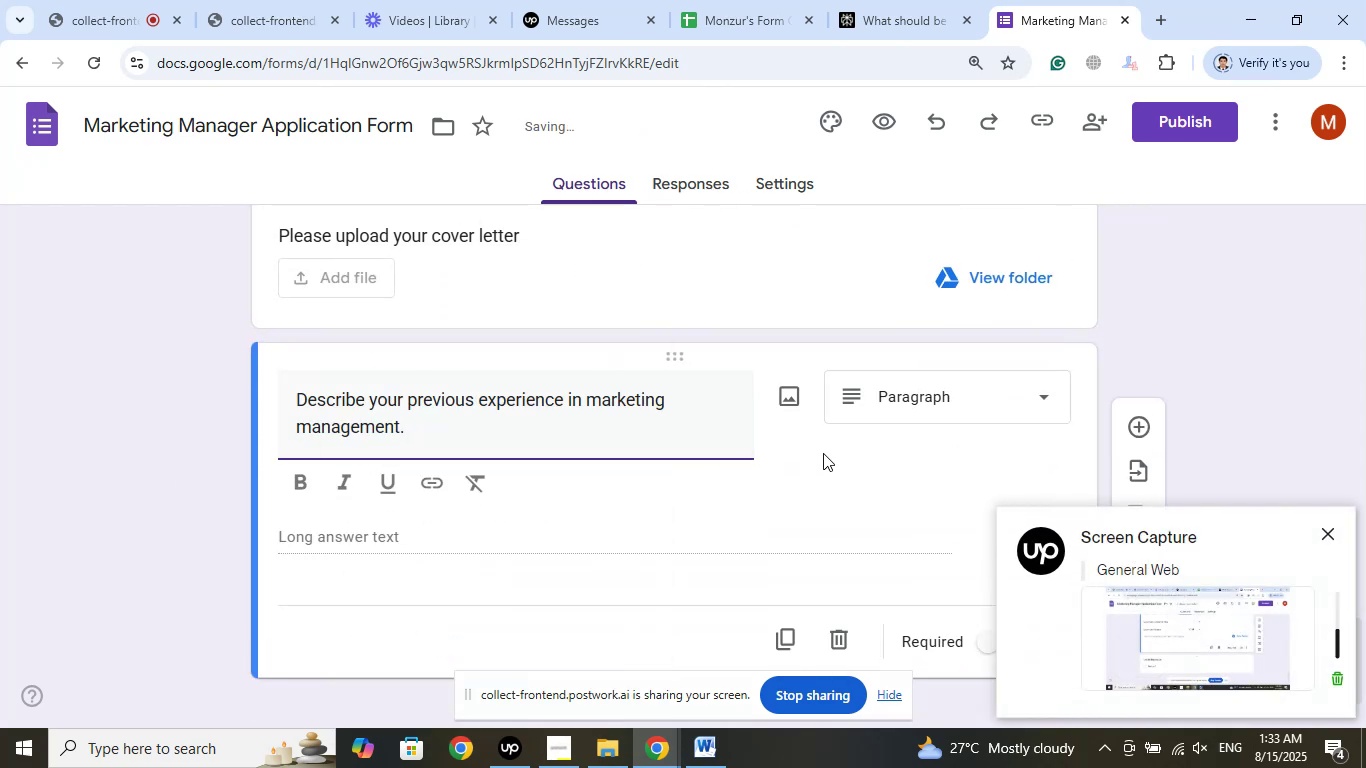 
left_click([905, 0])
 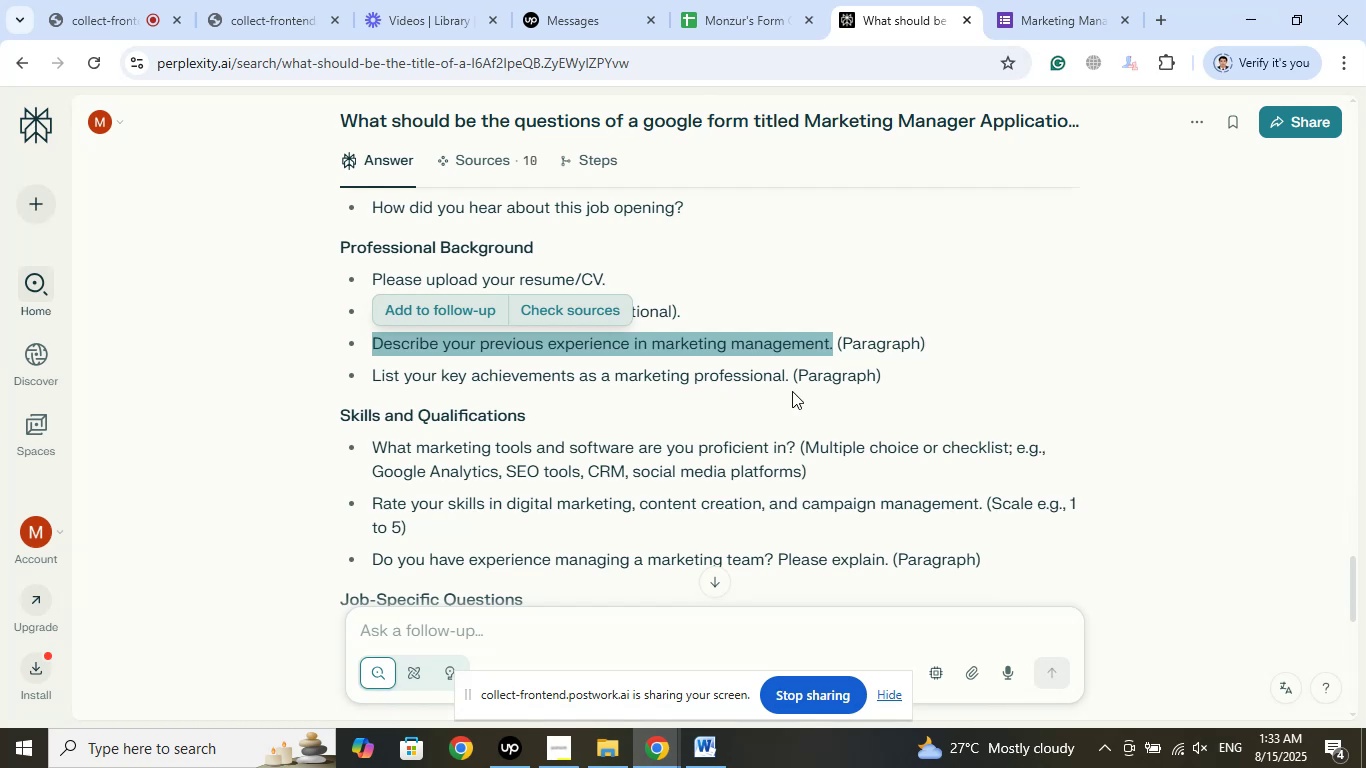 
left_click_drag(start_coordinate=[789, 373], to_coordinate=[374, 373])
 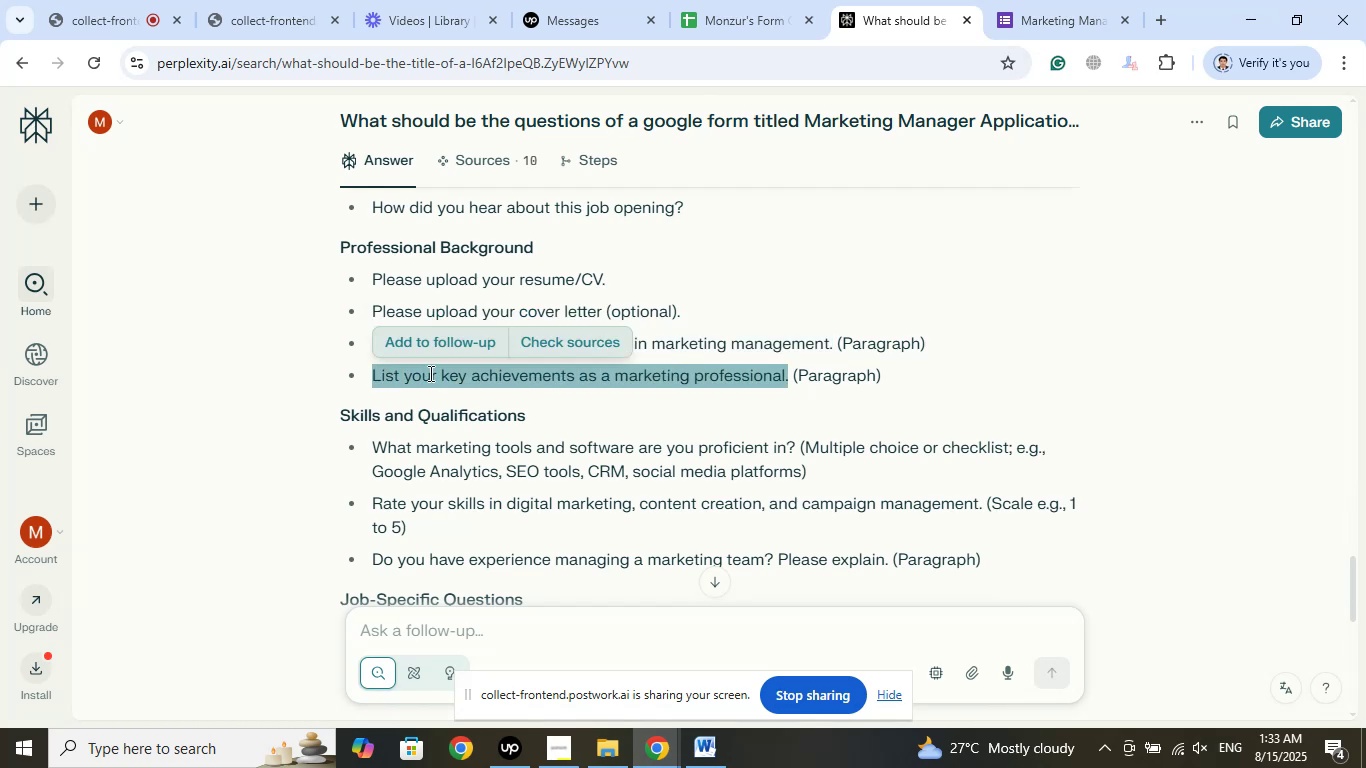 
right_click([434, 373])
 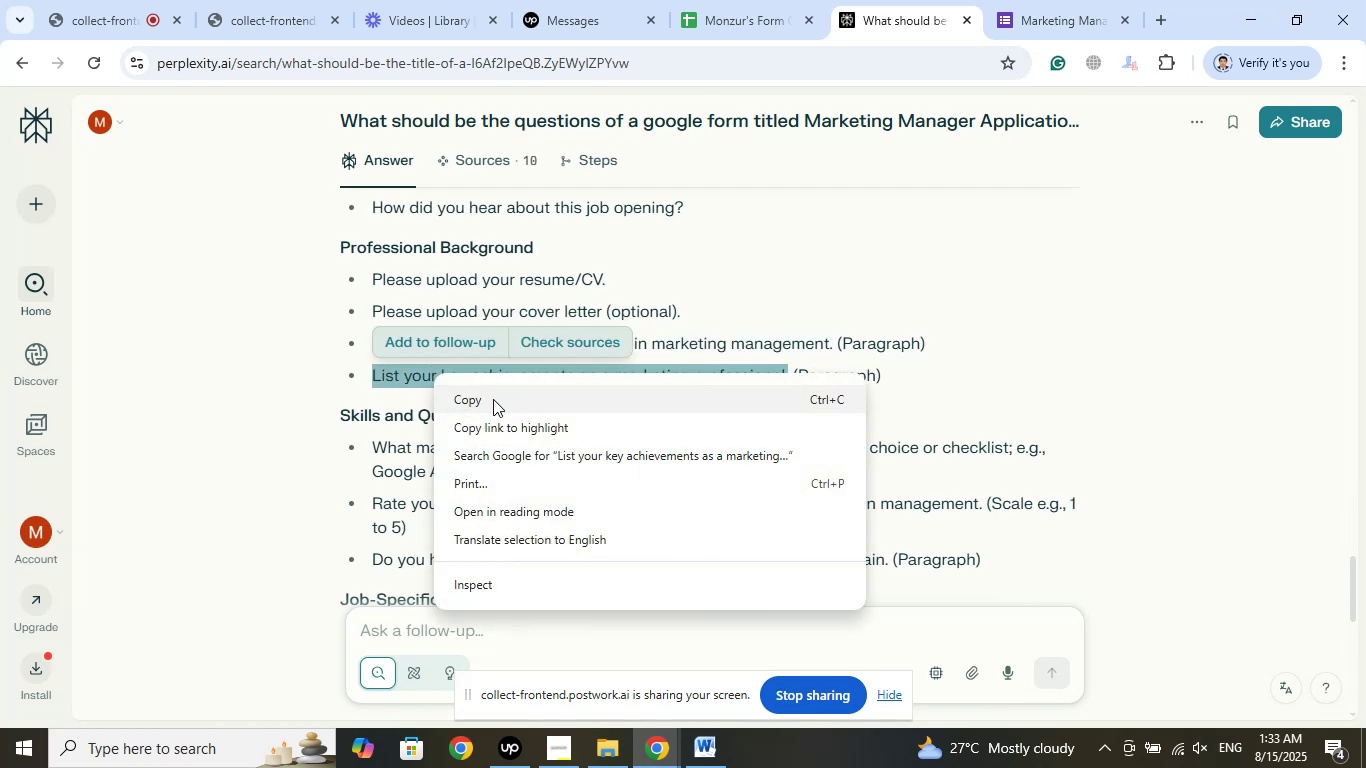 
left_click([493, 399])
 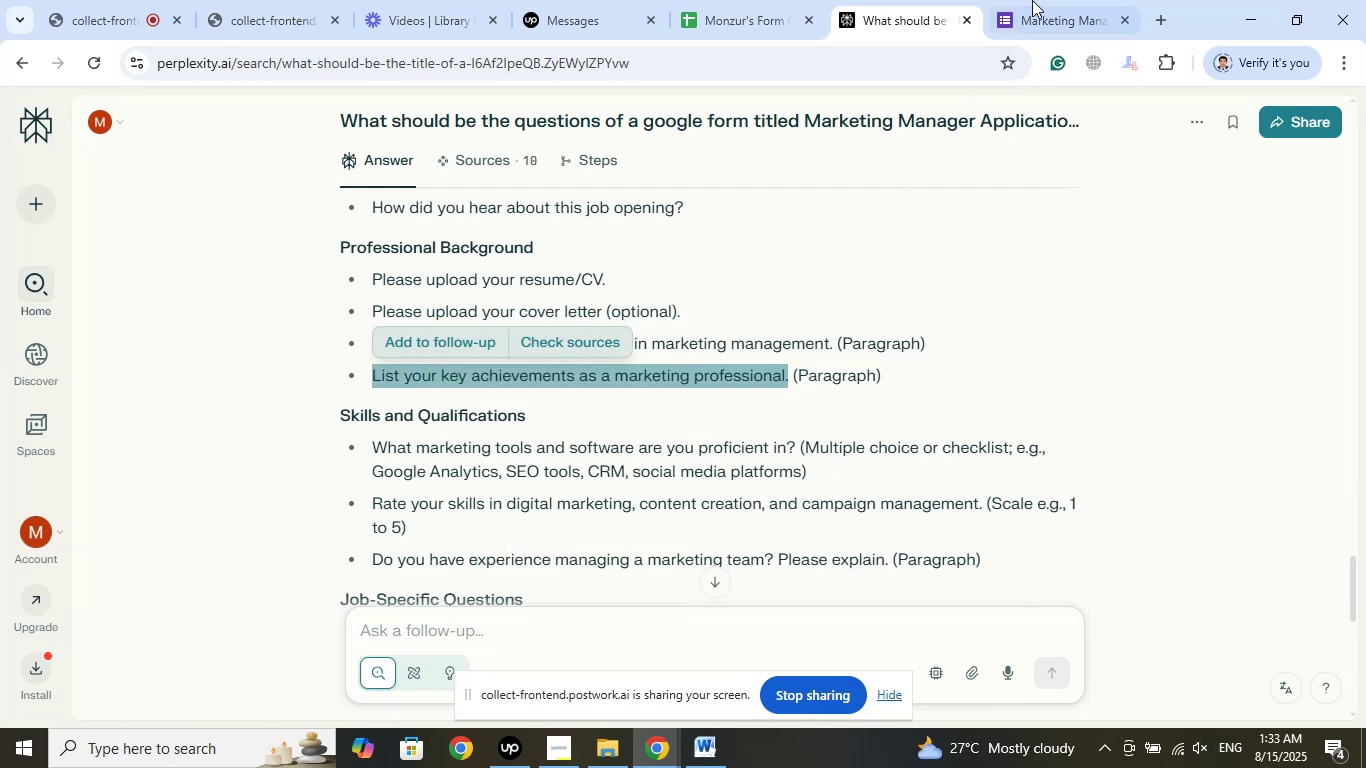 
left_click([1055, 0])
 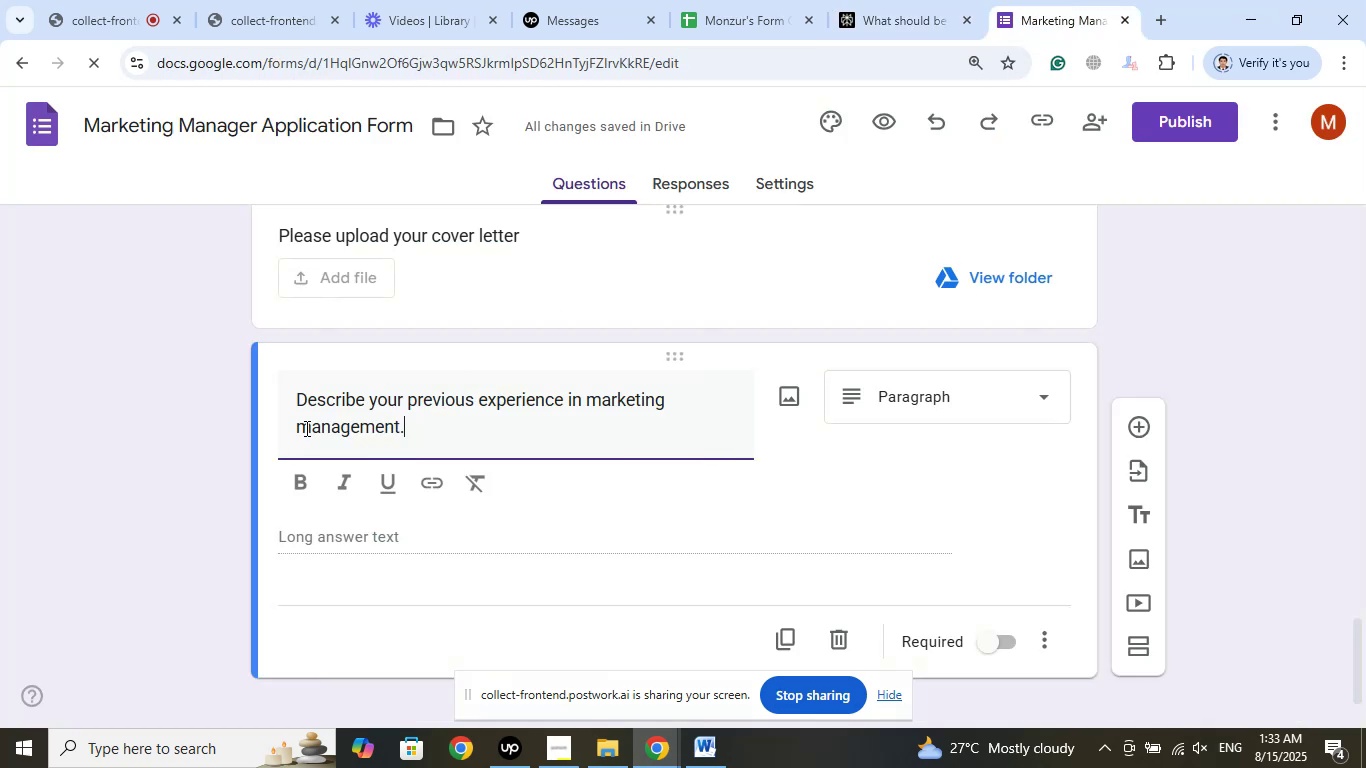 
scroll: coordinate [129, 404], scroll_direction: down, amount: 5.0
 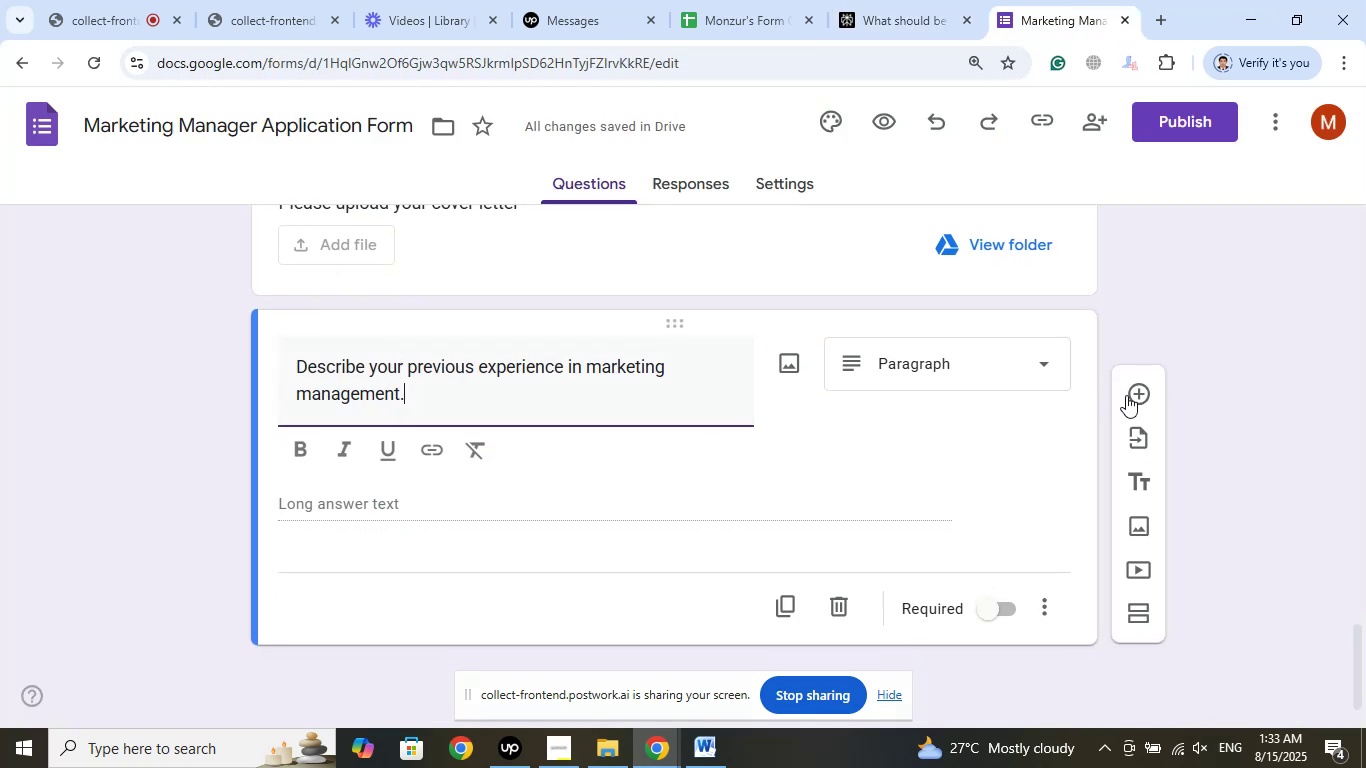 
left_click([1134, 395])
 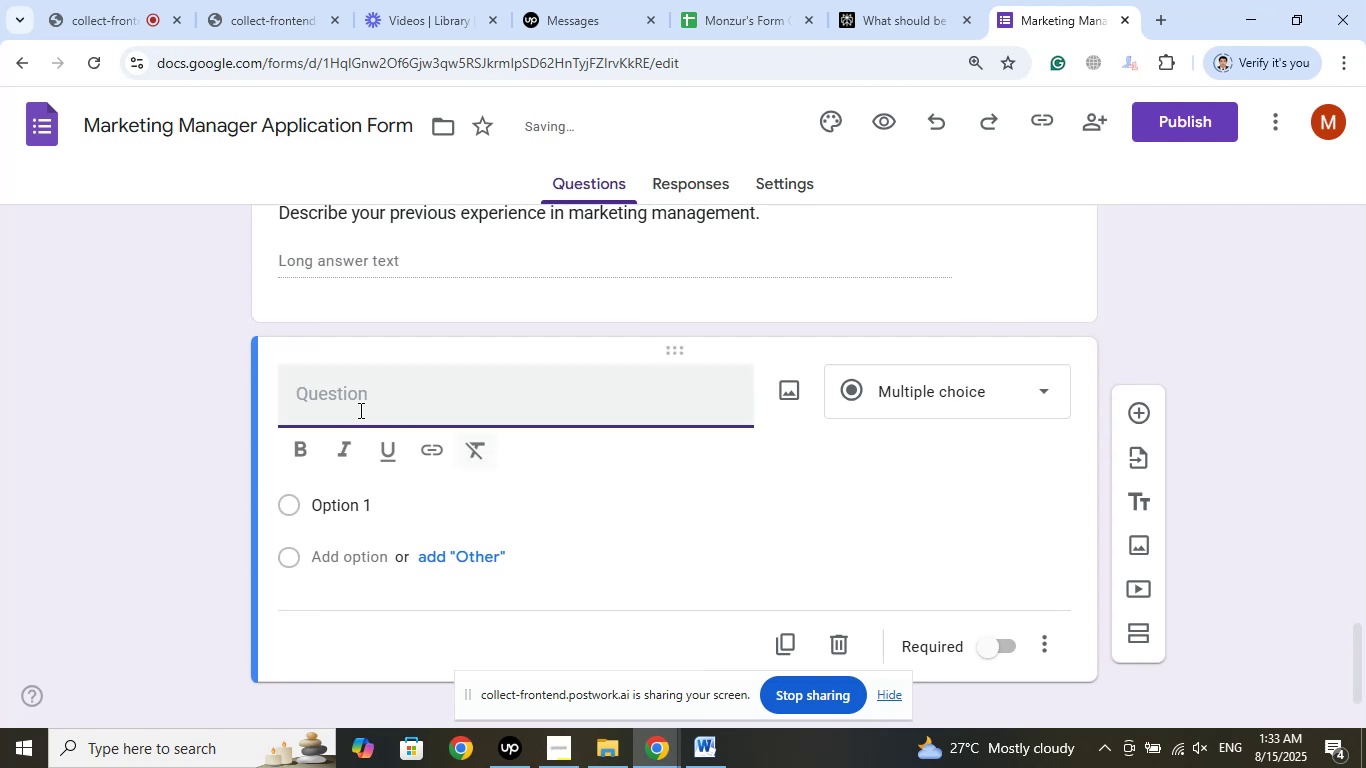 
right_click([347, 398])
 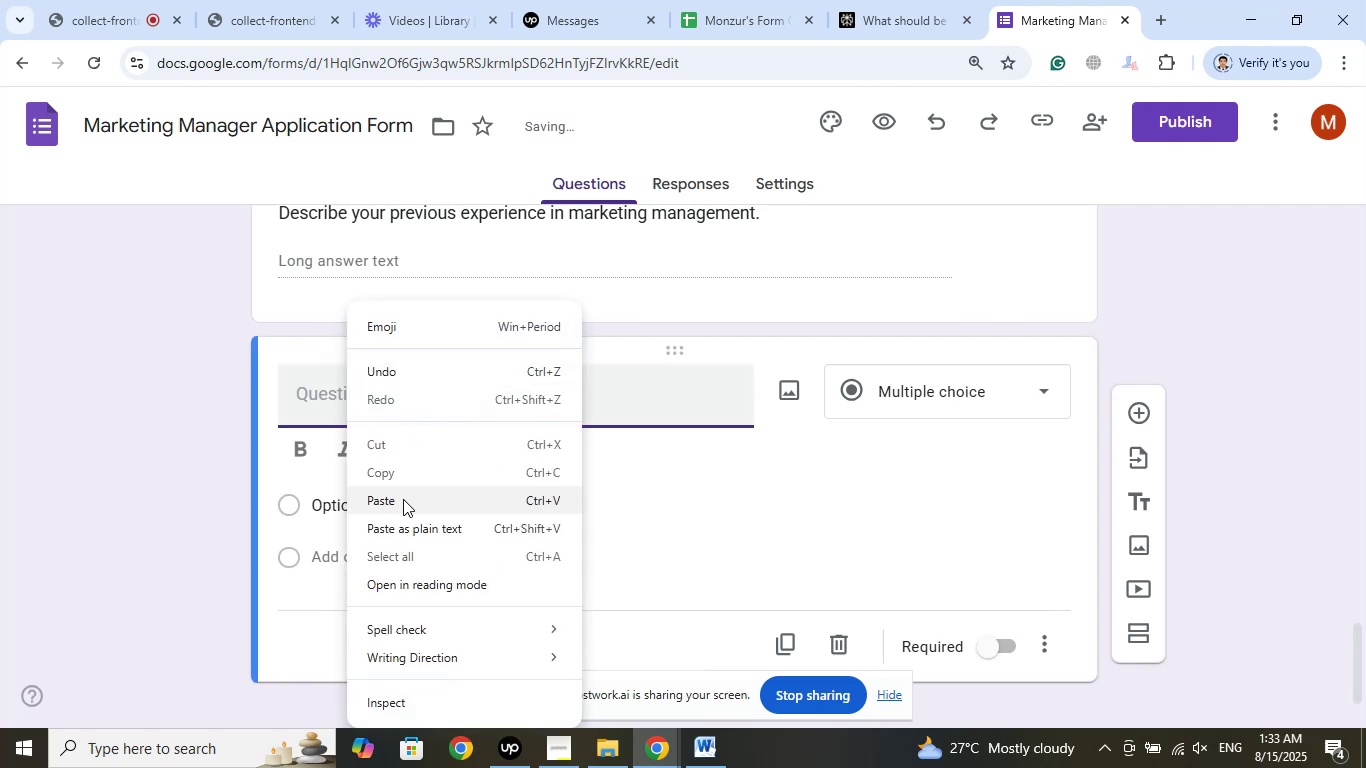 
left_click([403, 499])
 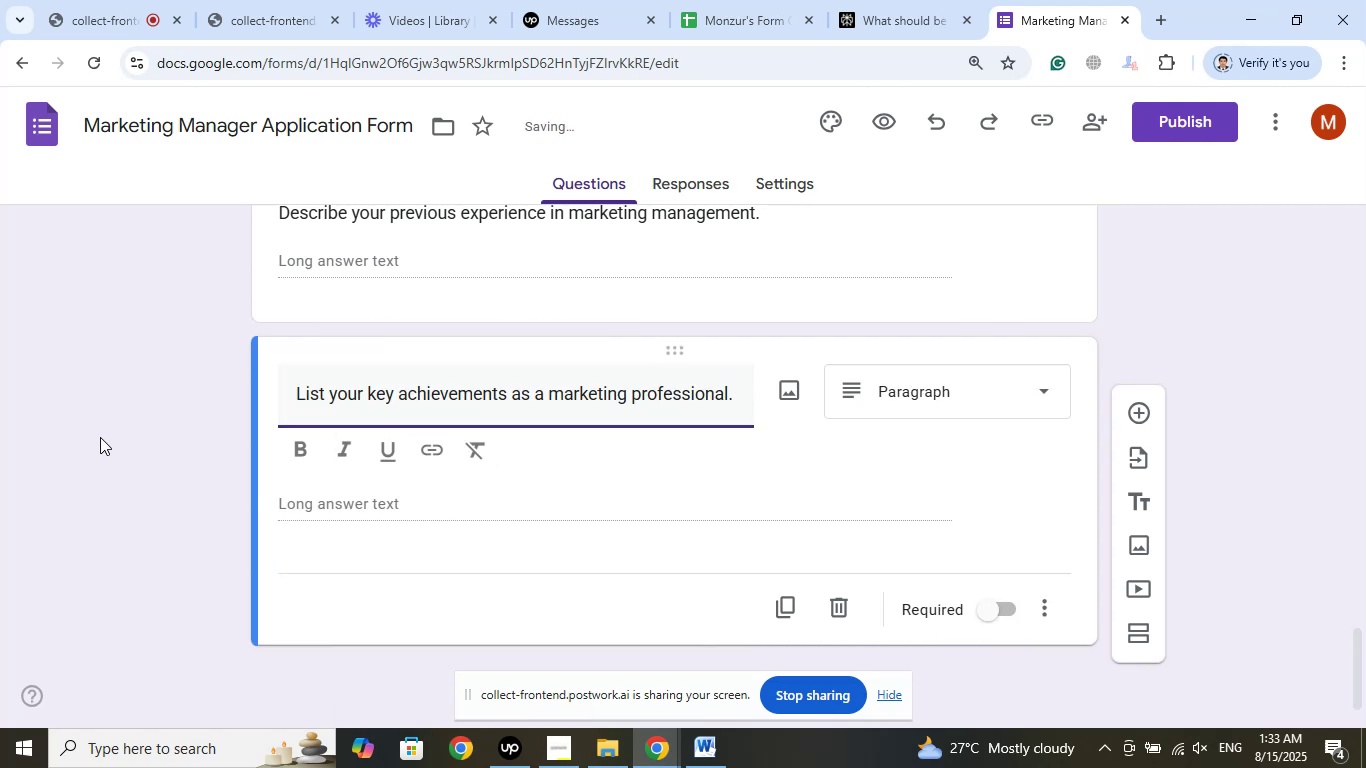 
left_click([932, 0])
 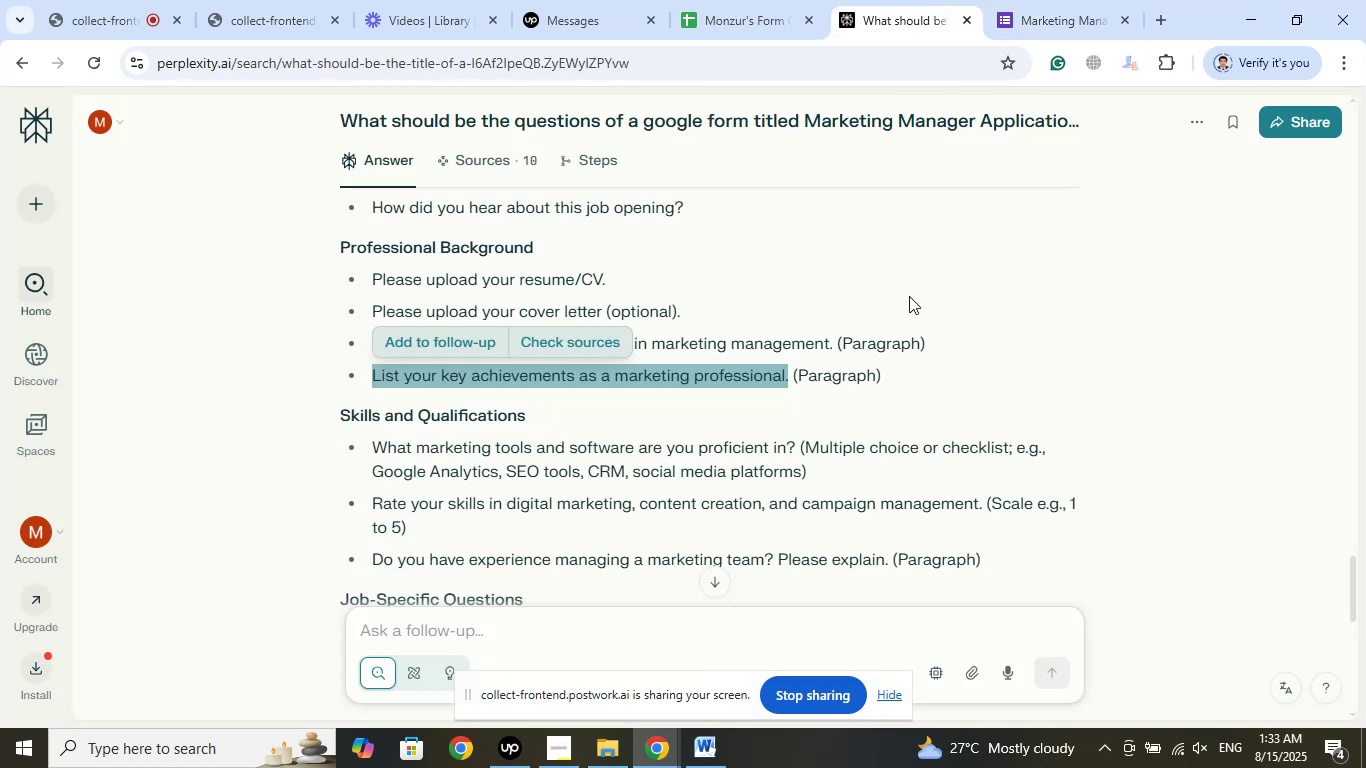 
scroll: coordinate [909, 311], scroll_direction: down, amount: 2.0
 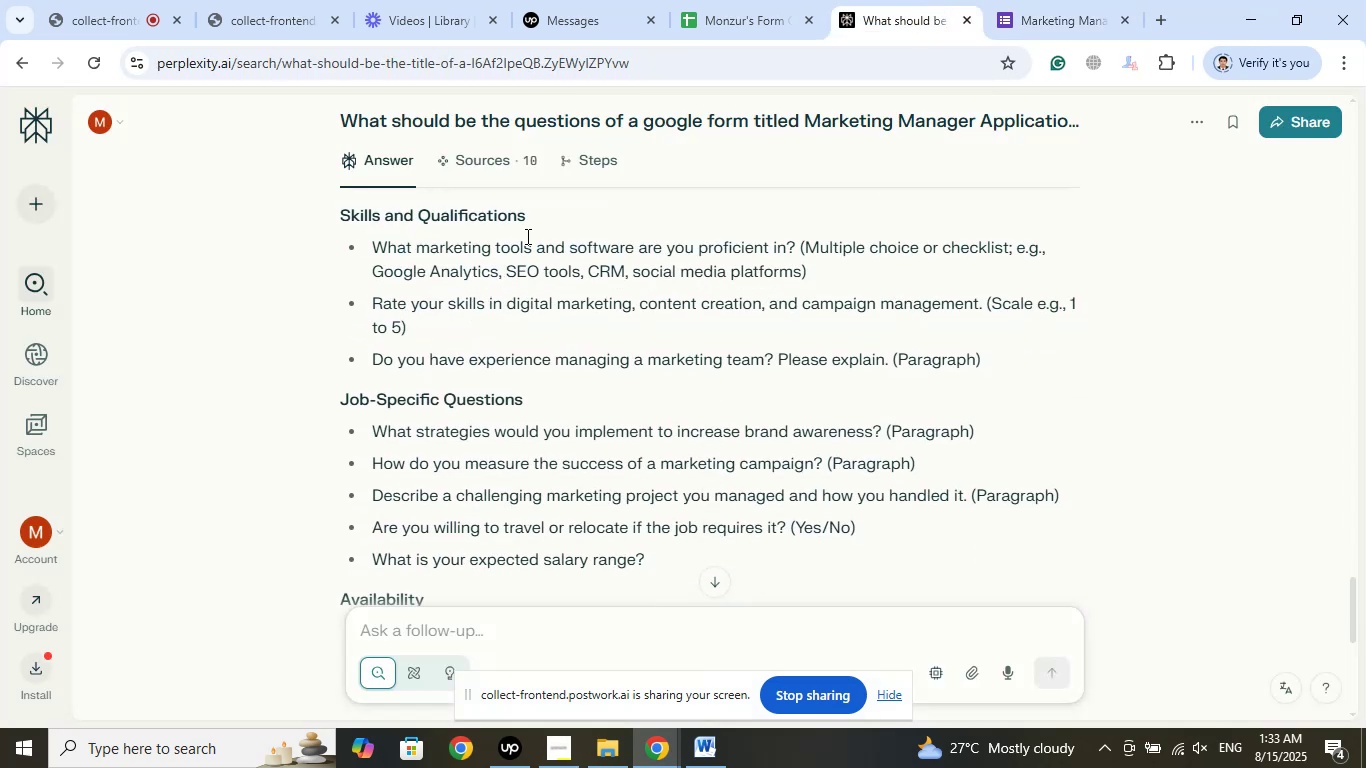 
left_click_drag(start_coordinate=[539, 211], to_coordinate=[339, 214])
 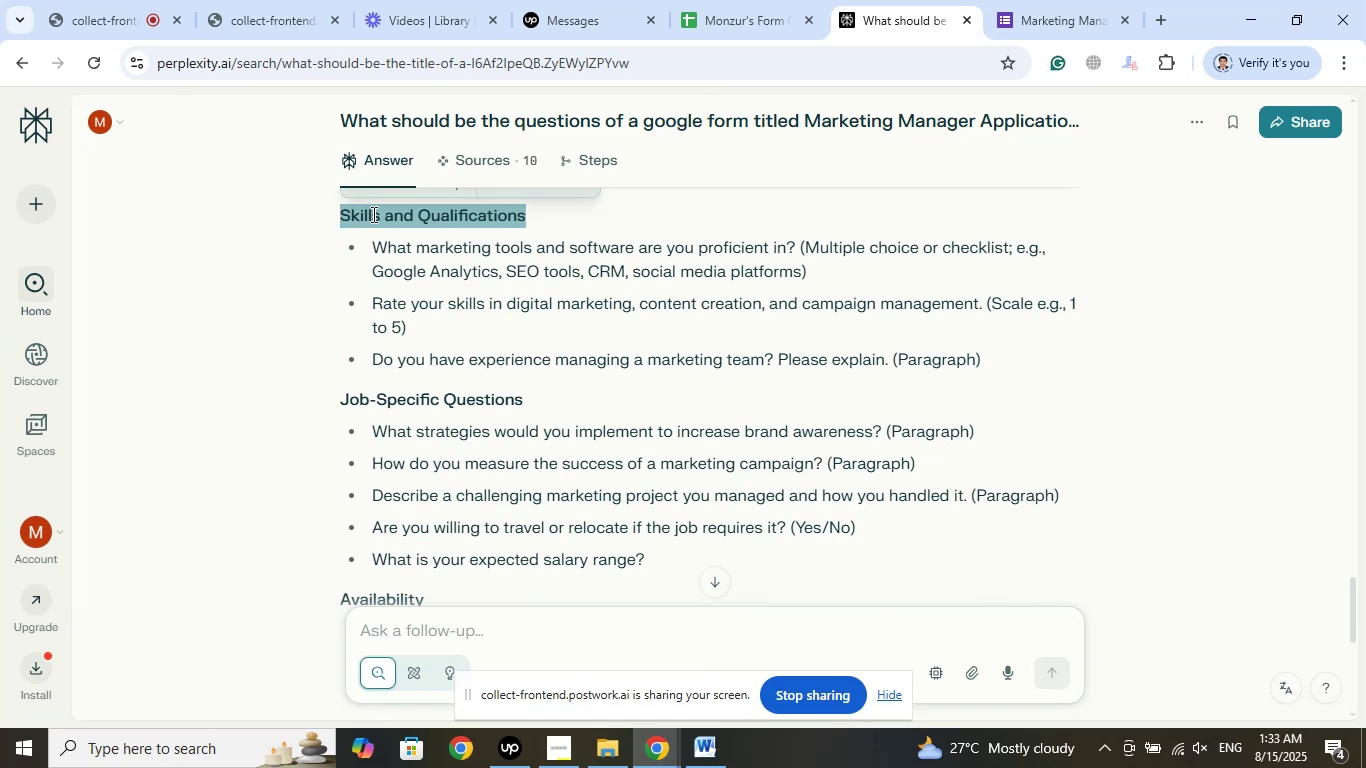 
right_click([372, 214])
 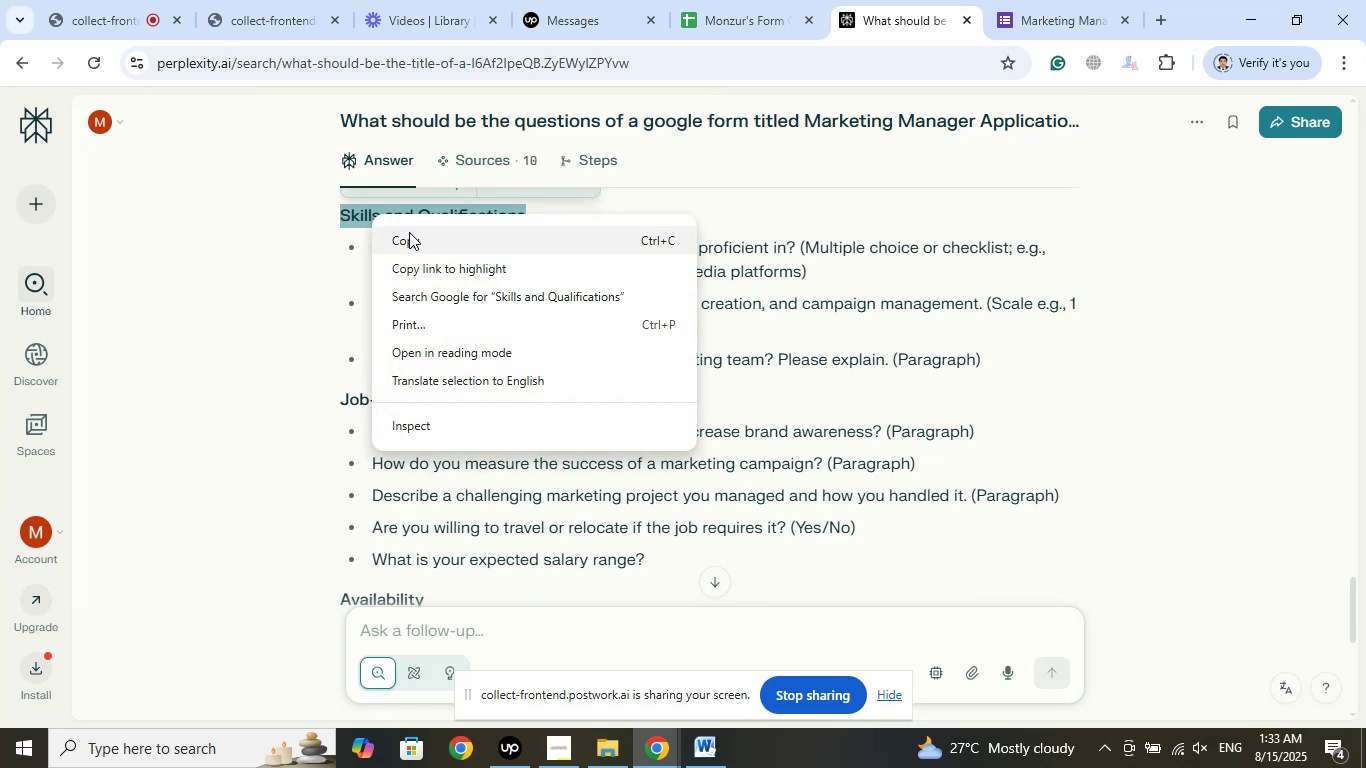 
left_click([413, 235])
 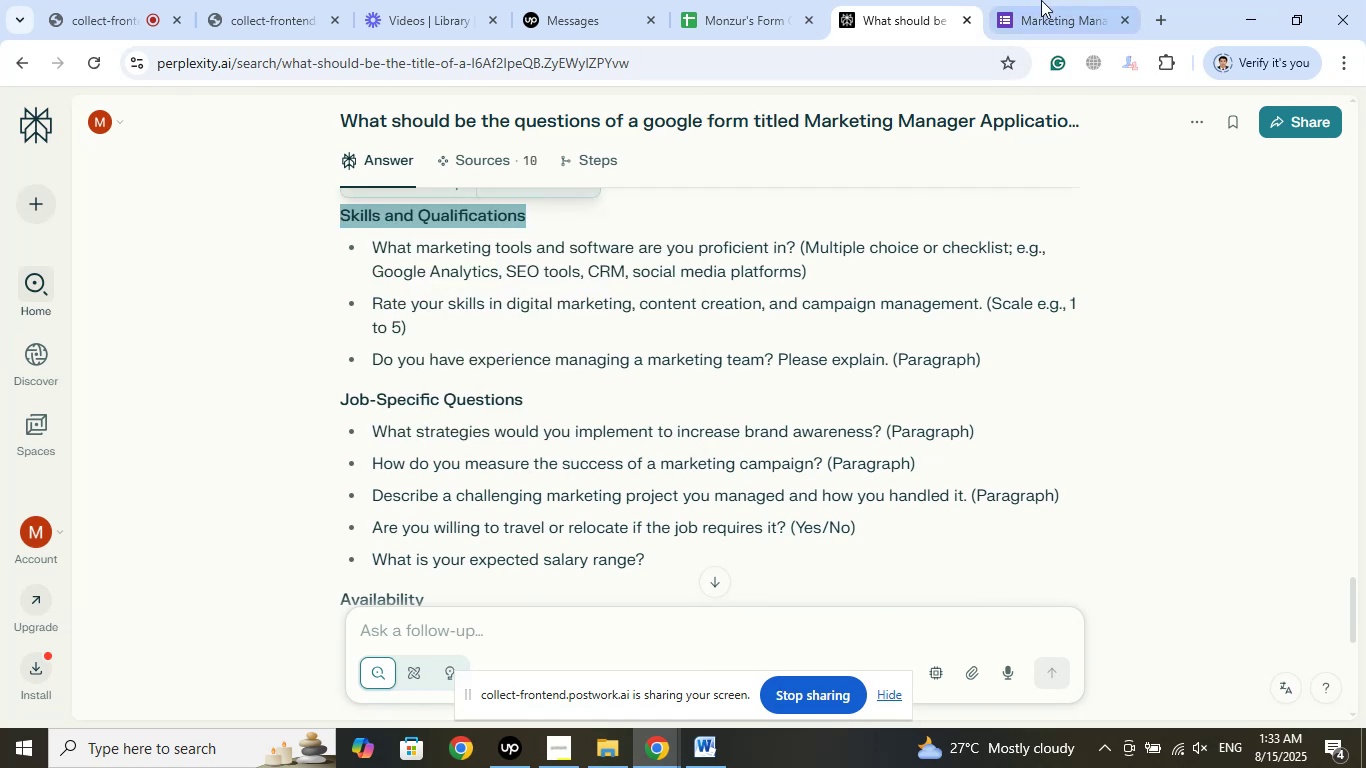 
left_click([1045, 0])
 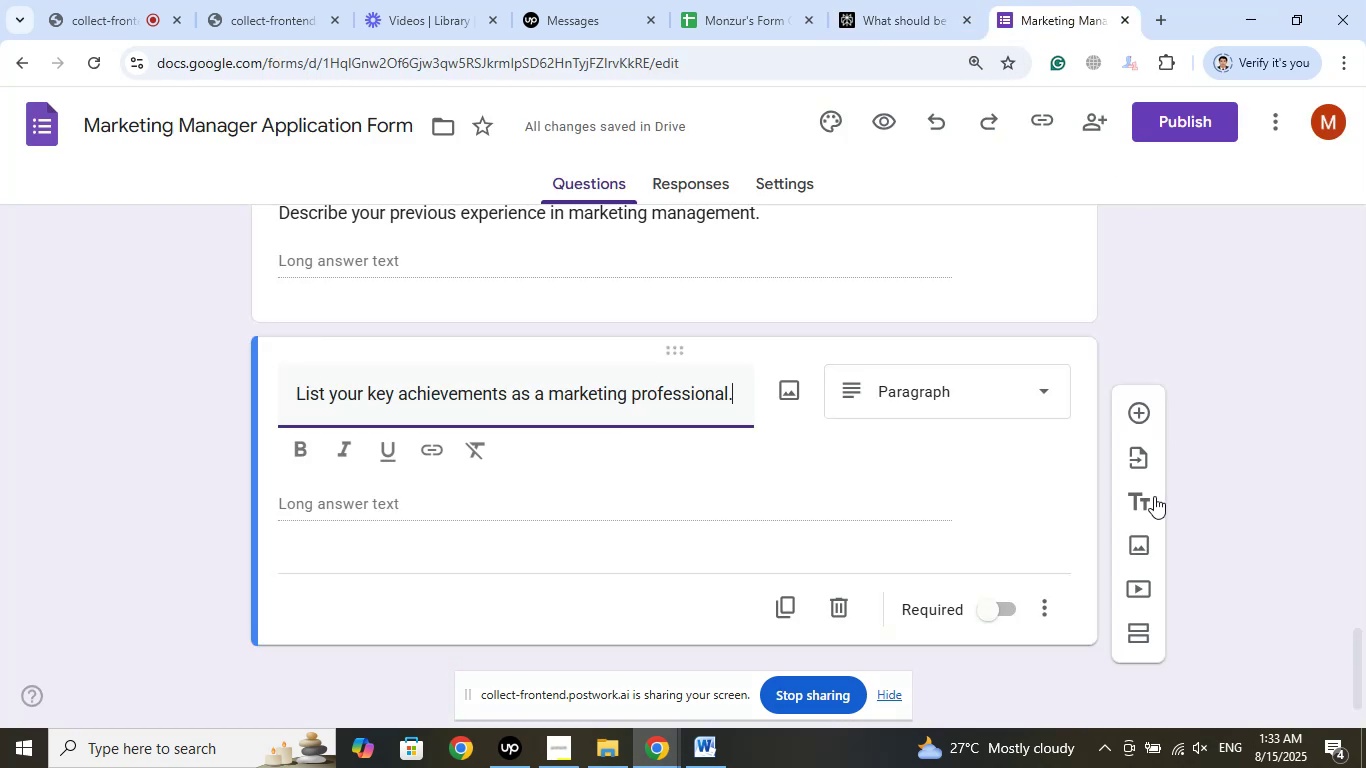 
left_click([1141, 504])
 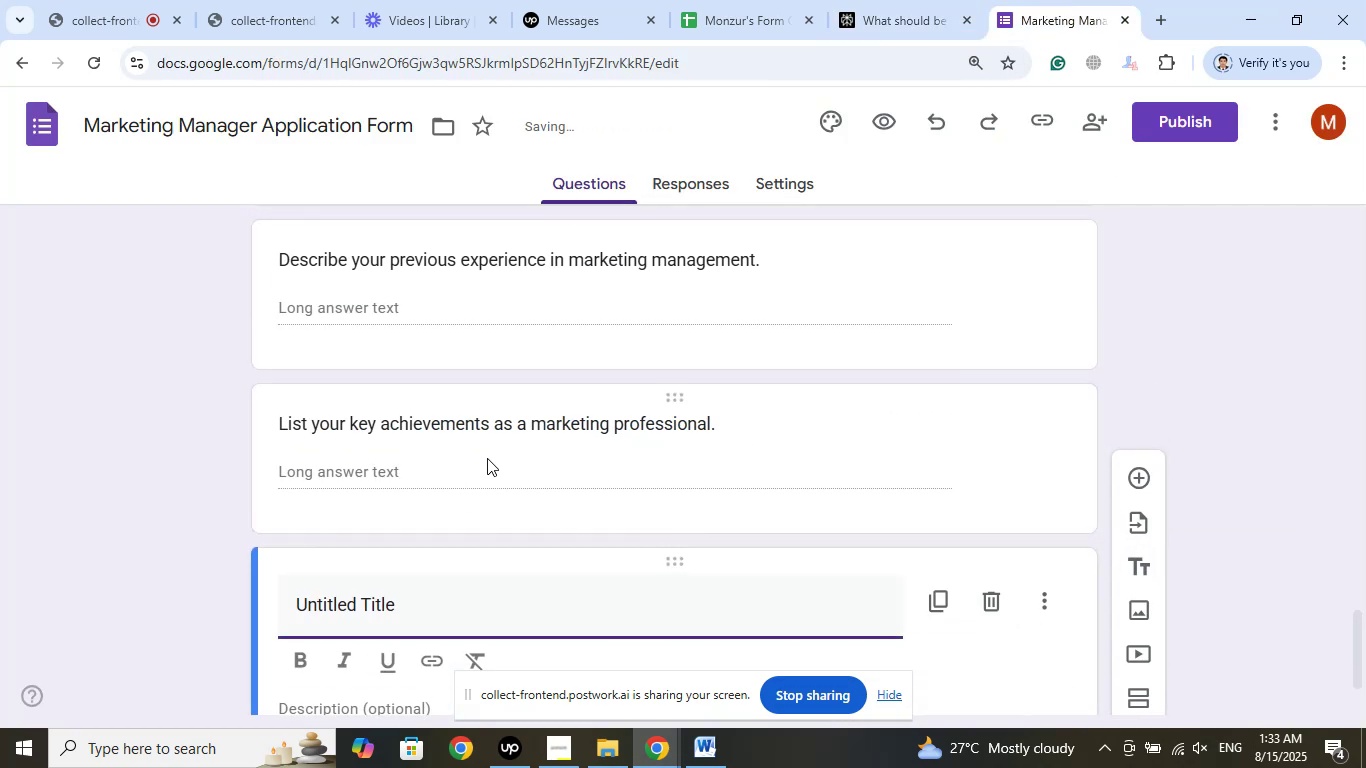 
scroll: coordinate [67, 467], scroll_direction: down, amount: 4.0
 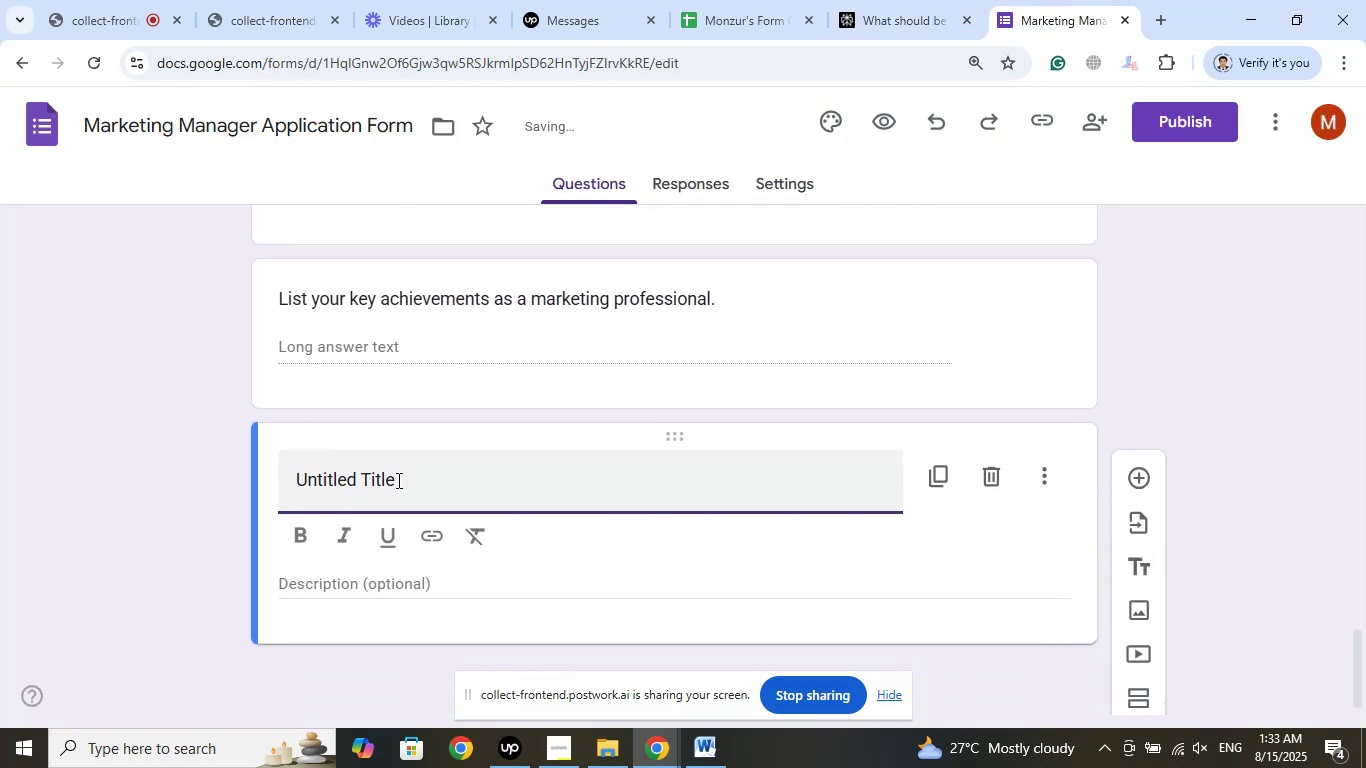 
left_click_drag(start_coordinate=[435, 481], to_coordinate=[260, 481])
 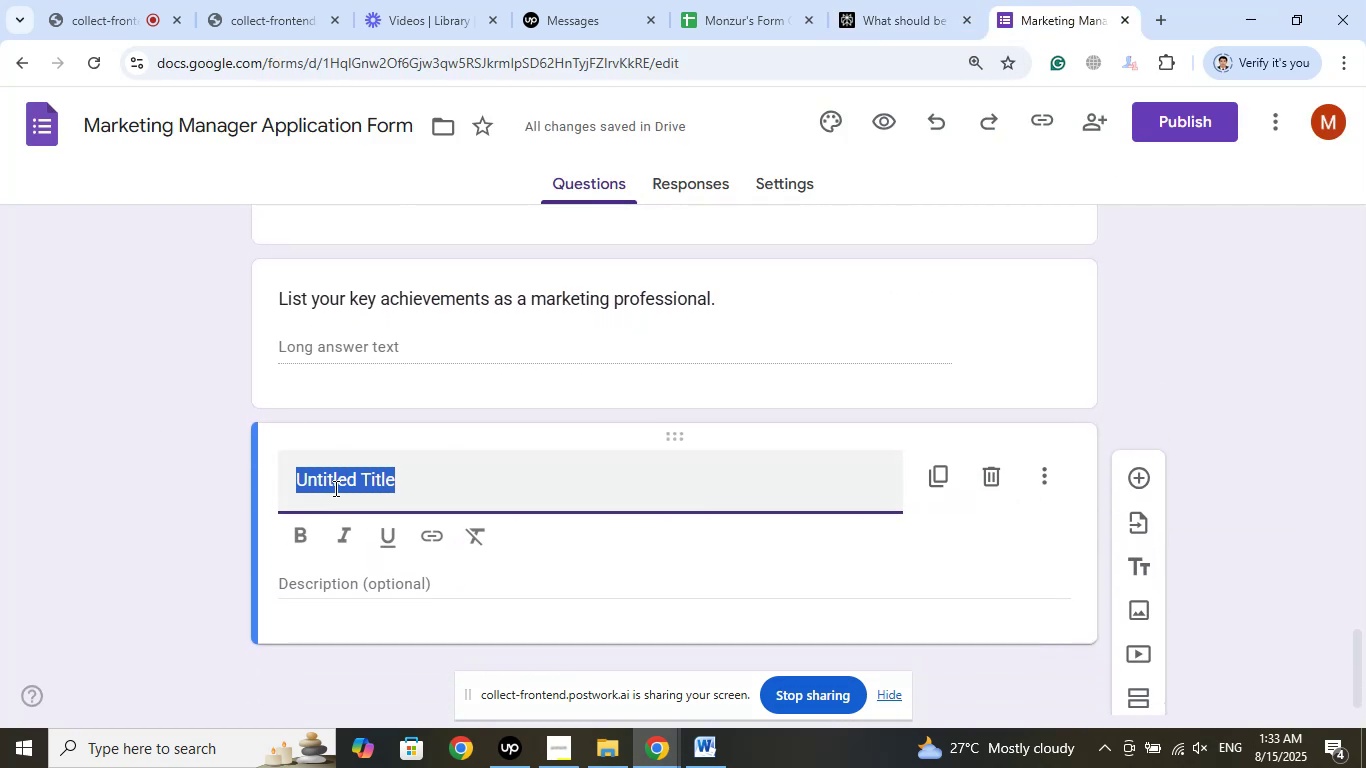 
right_click([334, 488])
 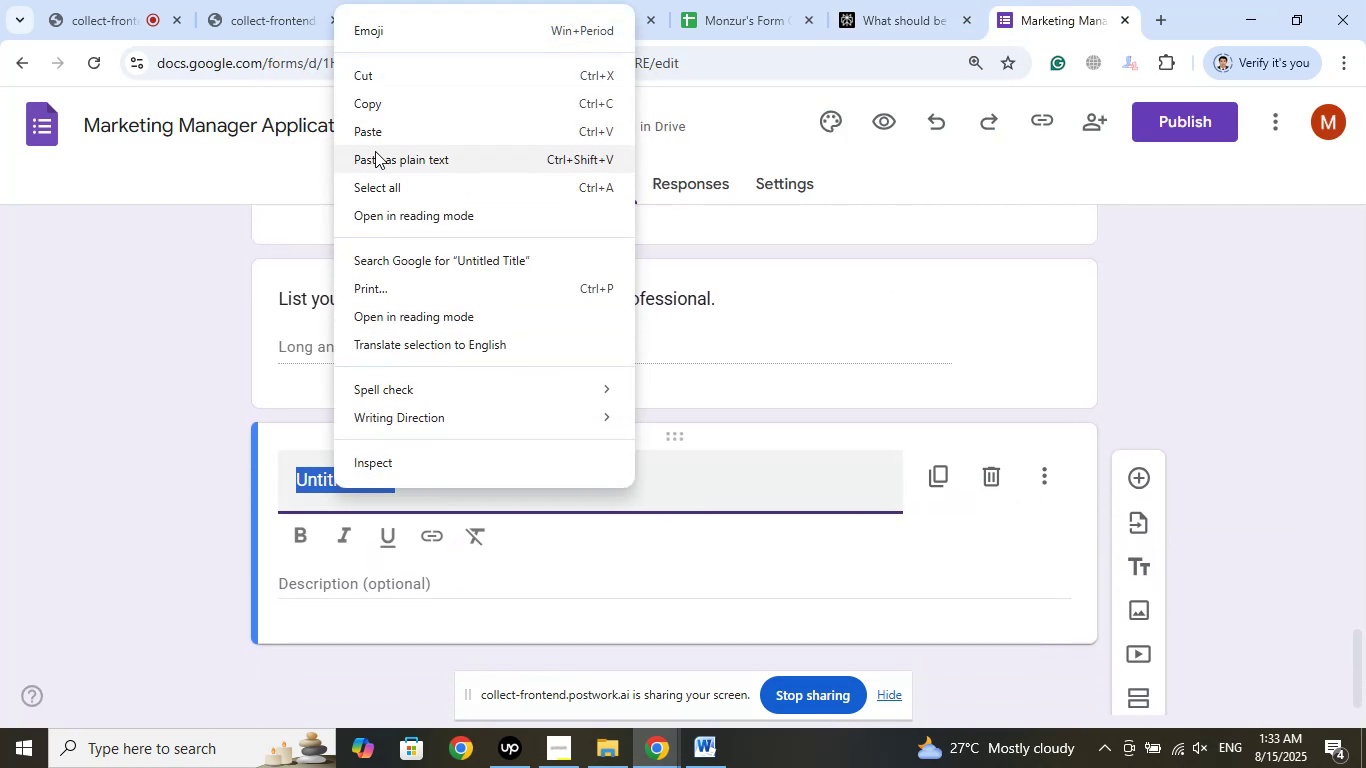 
left_click([376, 136])
 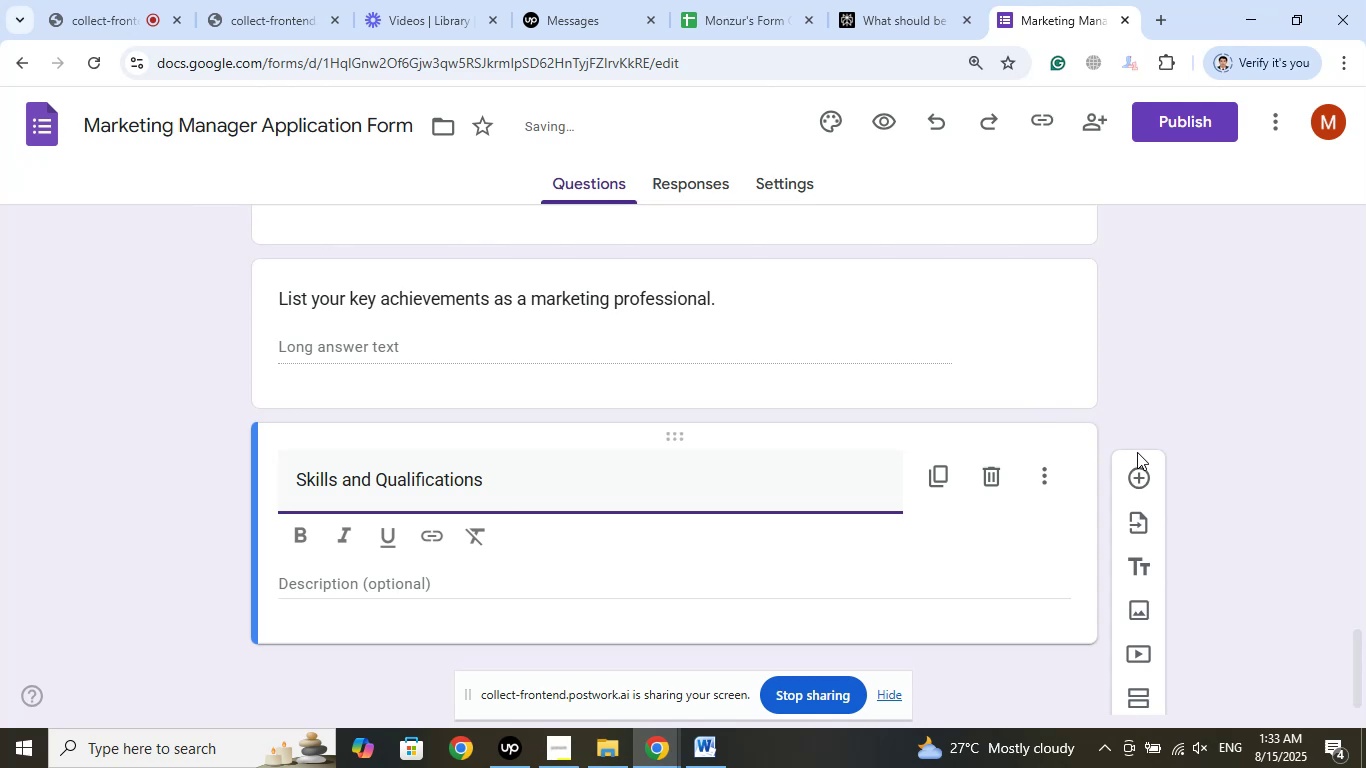 
left_click([1143, 474])
 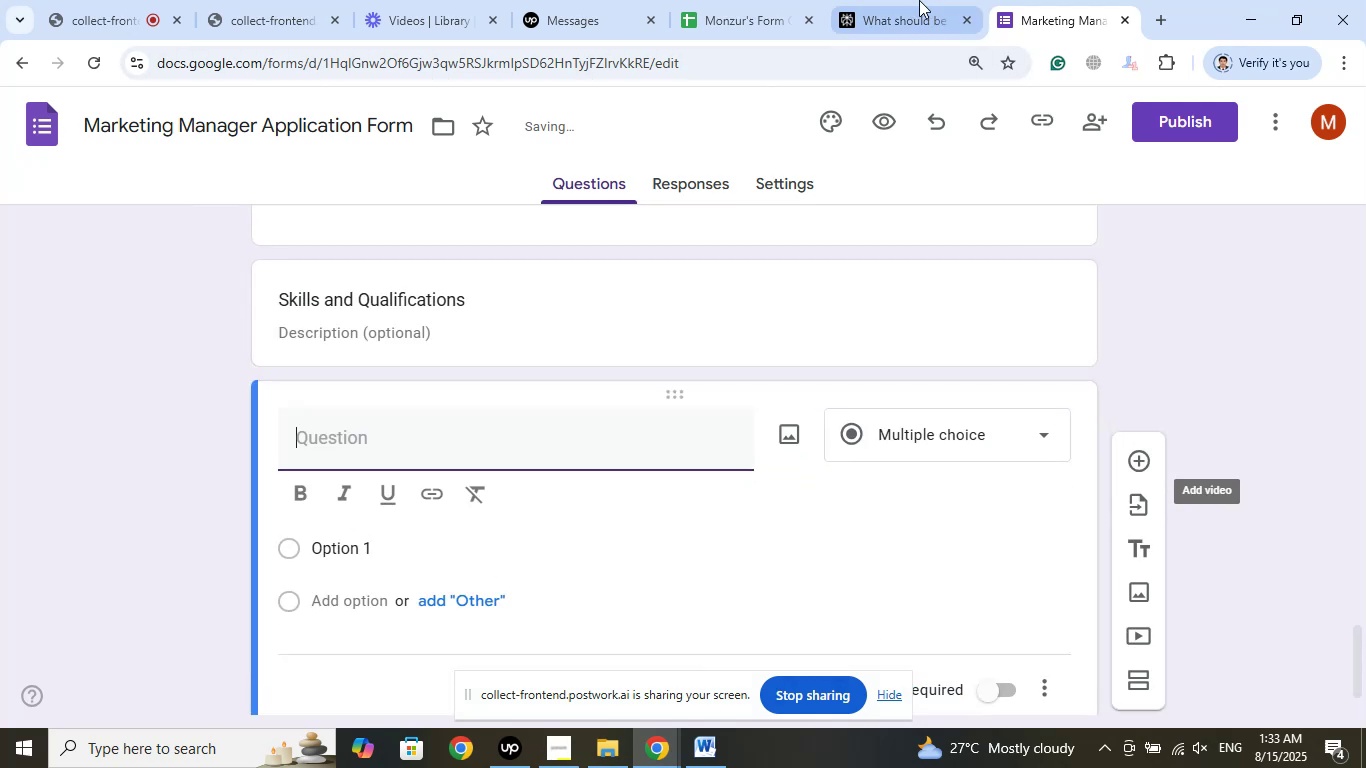 
left_click([919, 0])
 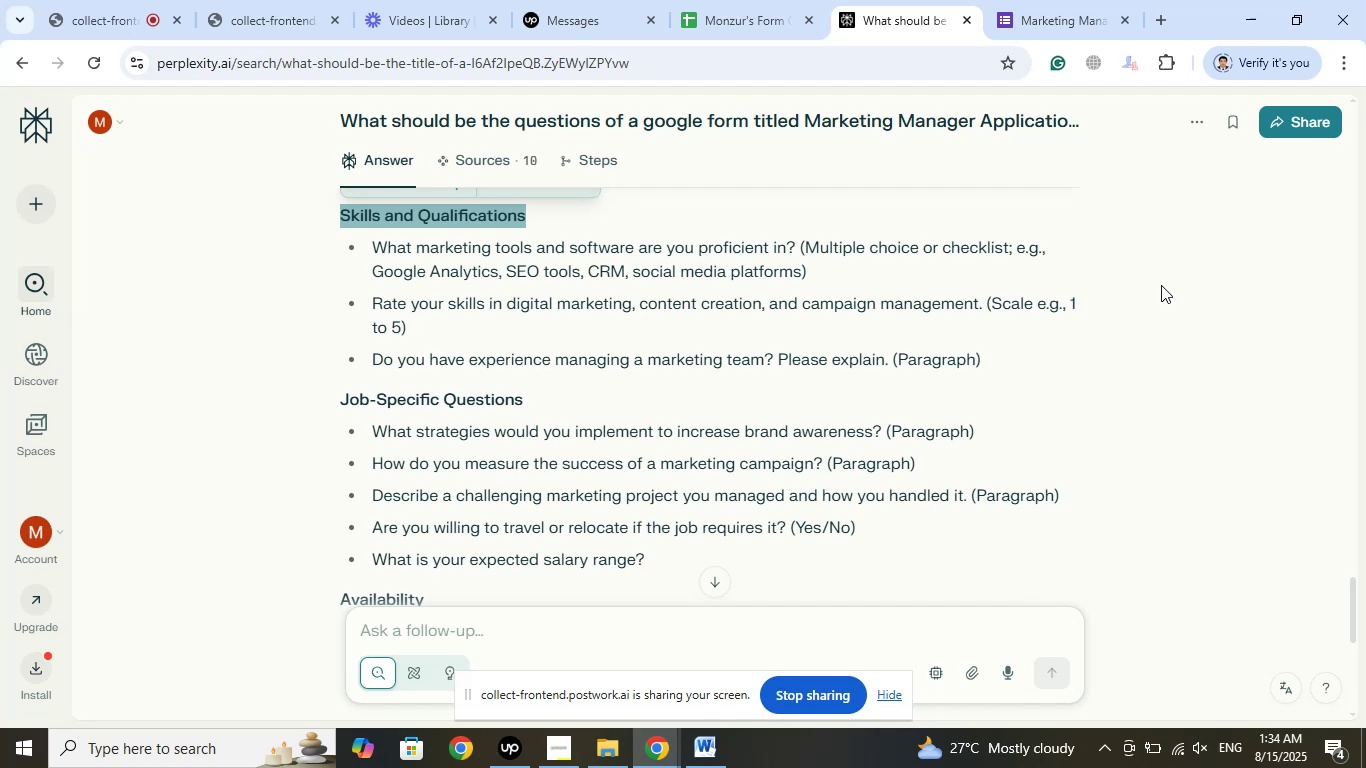 
wait(19.57)
 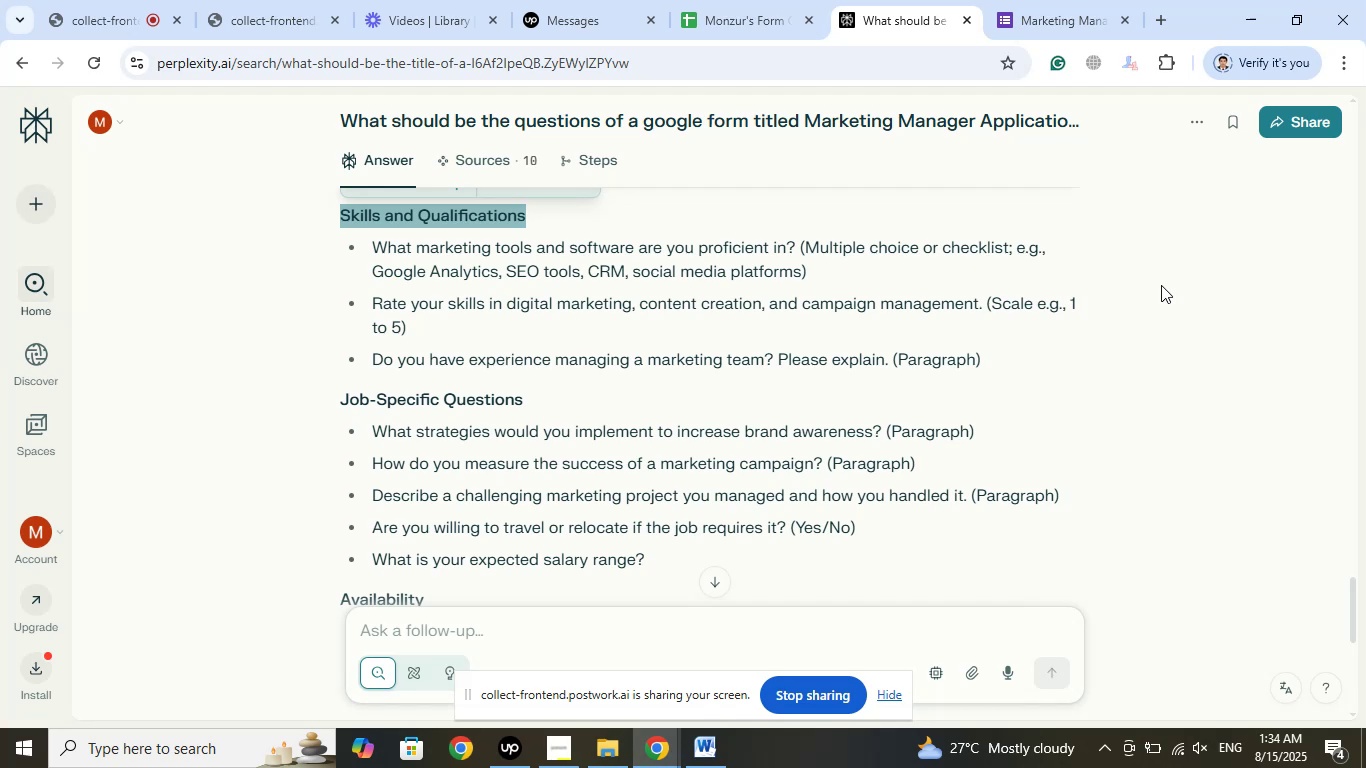 
left_click_drag(start_coordinate=[794, 245], to_coordinate=[376, 248])
 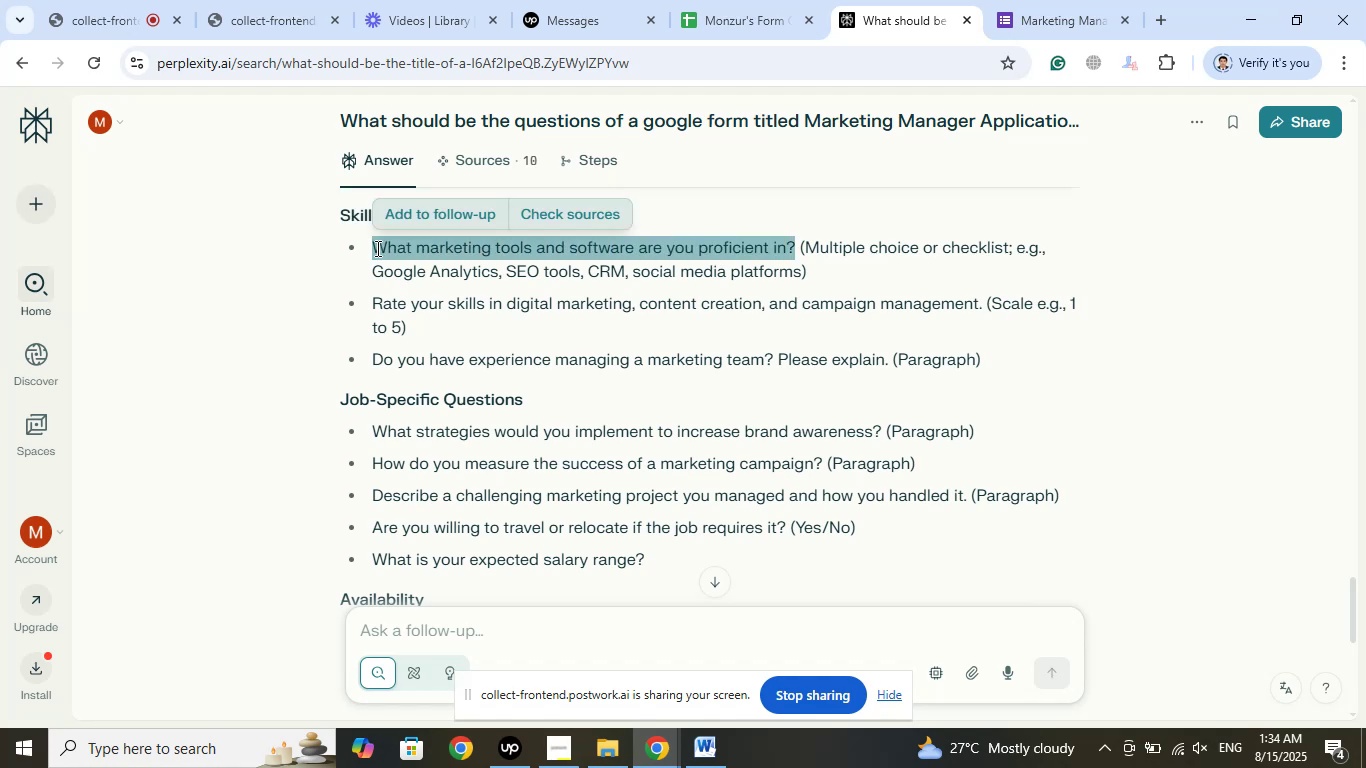 
right_click([376, 248])
 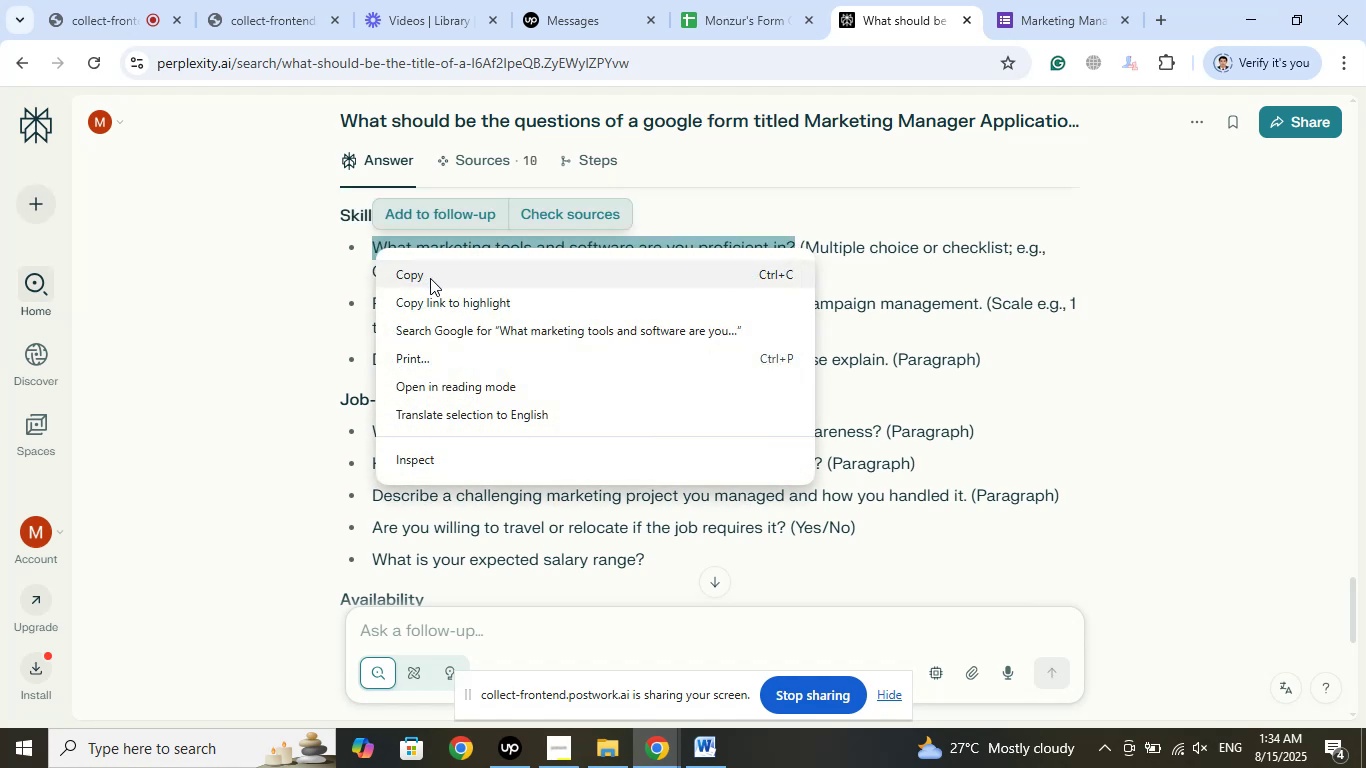 
left_click([430, 278])
 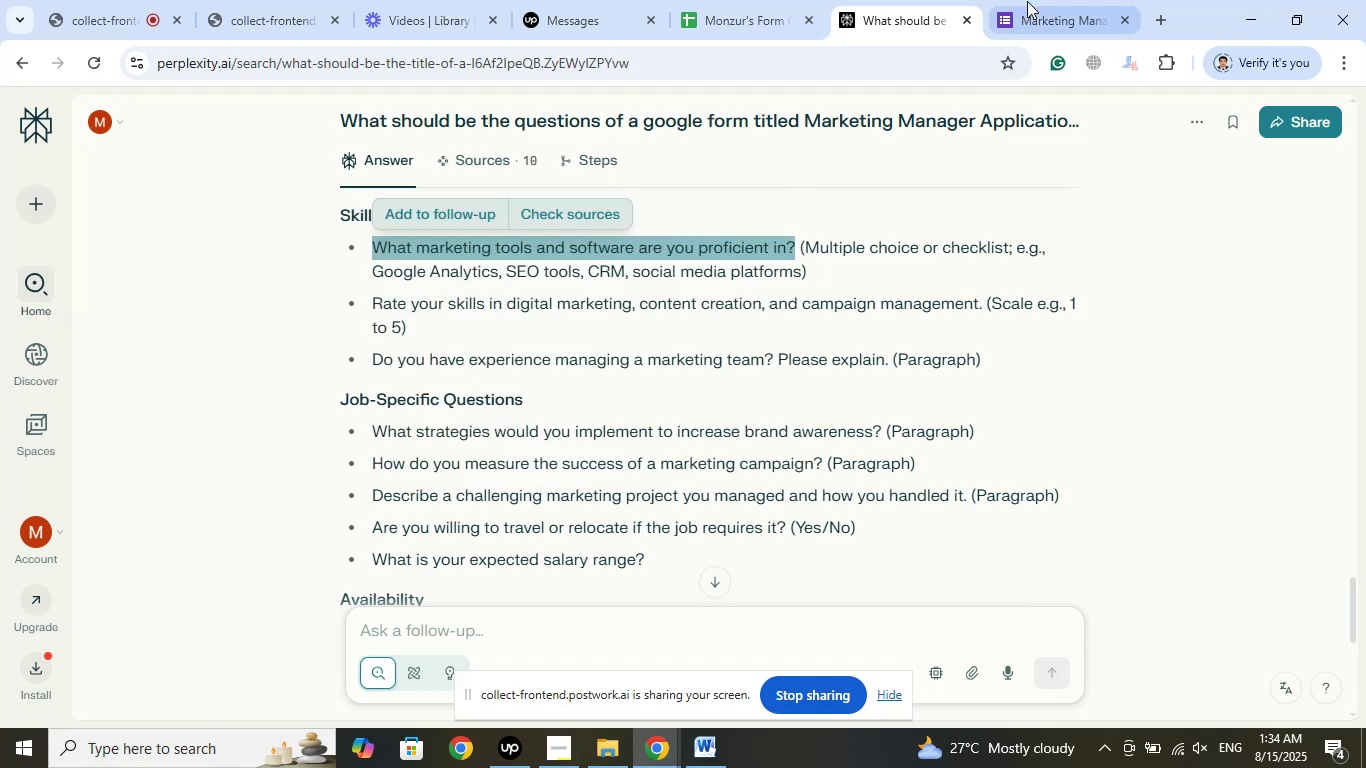 
left_click([1028, 0])
 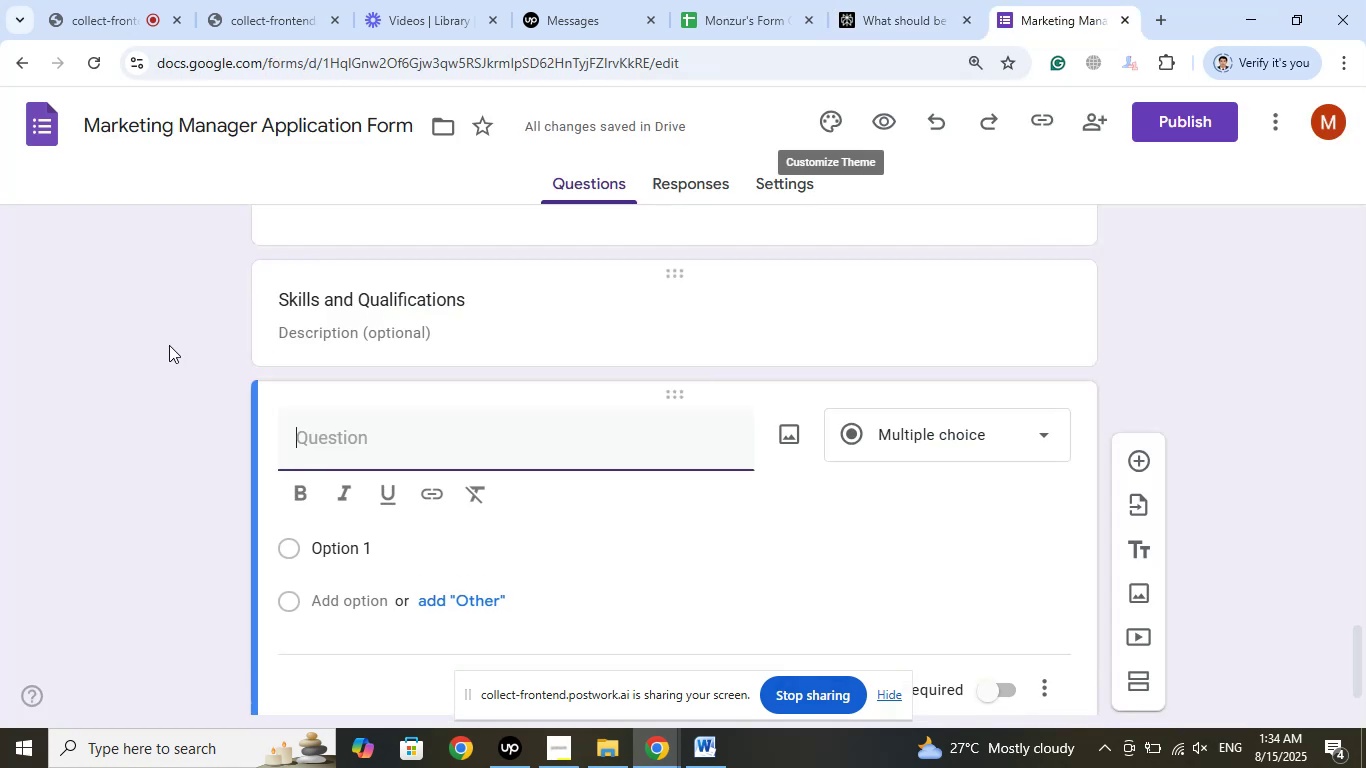 
scroll: coordinate [178, 328], scroll_direction: down, amount: 2.0
 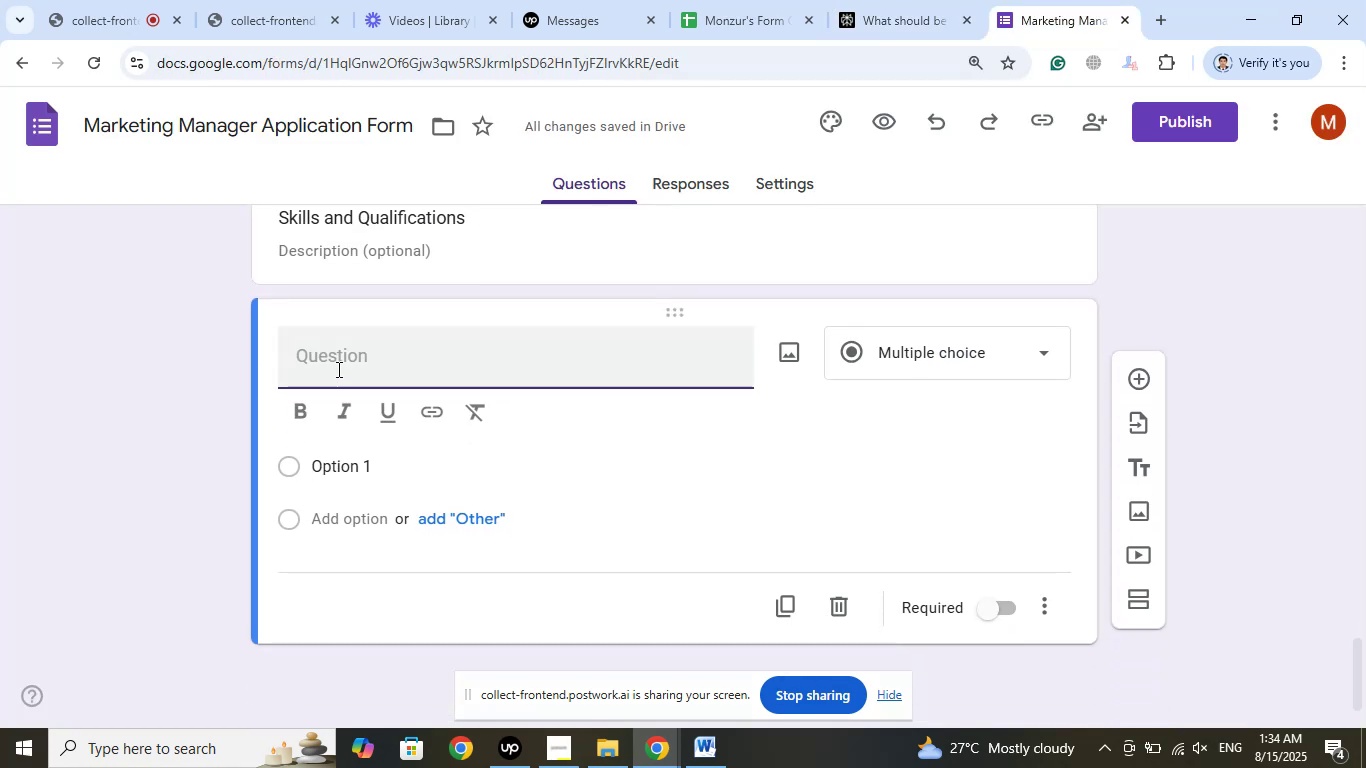 
right_click([342, 367])
 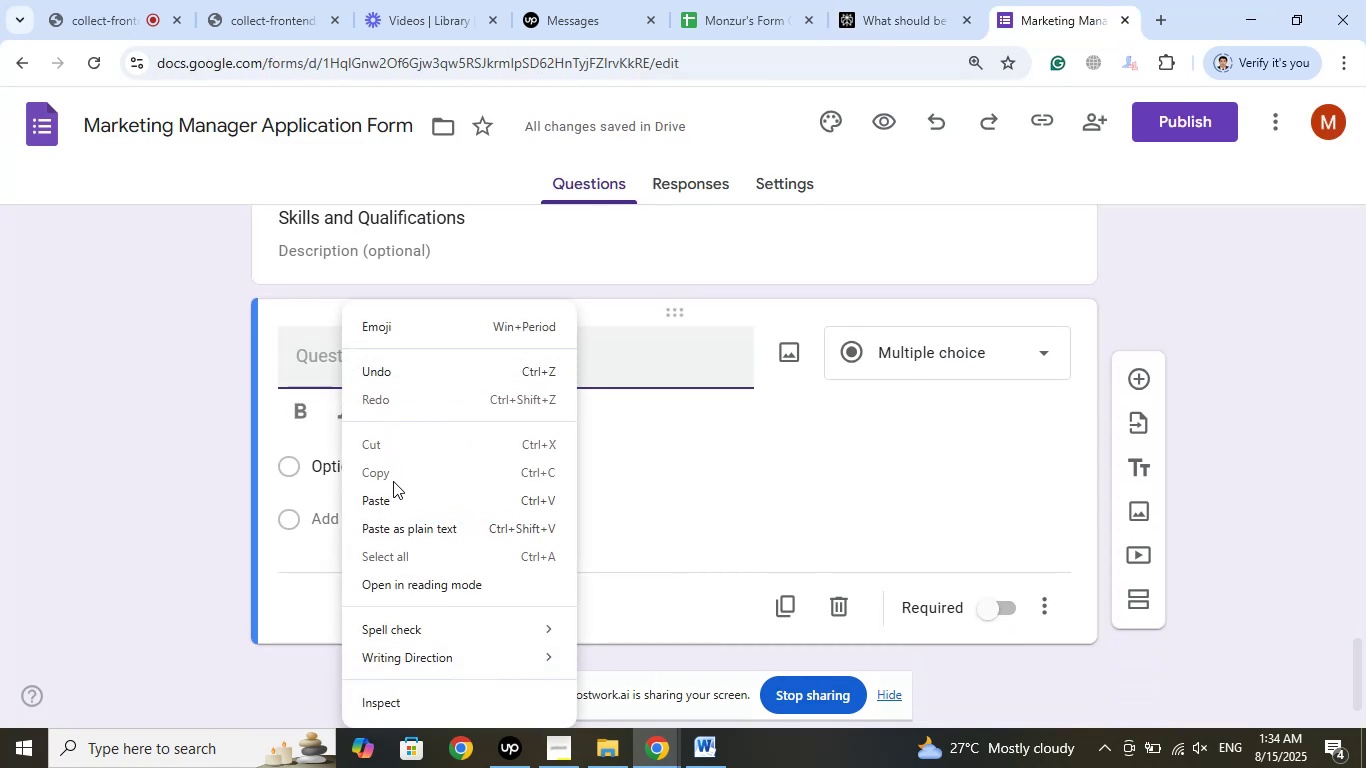 
left_click([393, 502])
 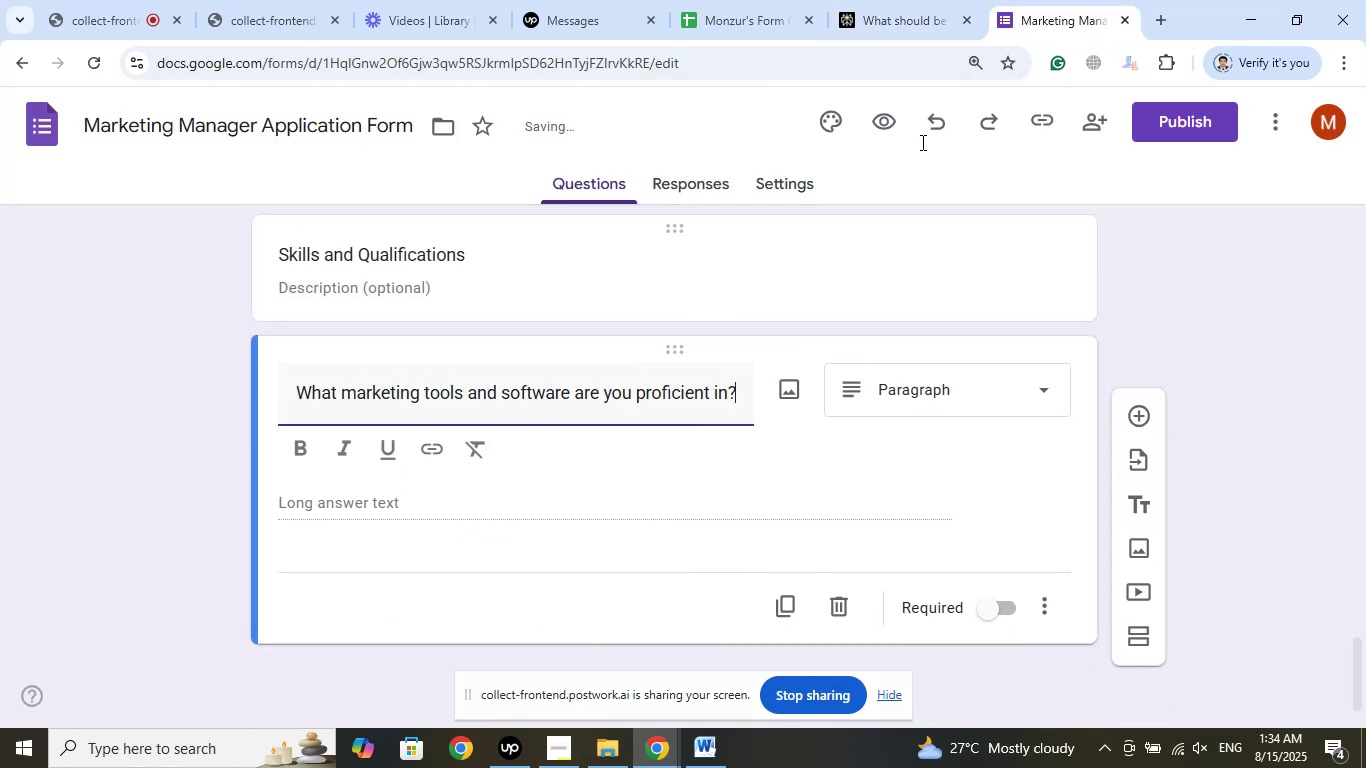 
left_click([914, 0])
 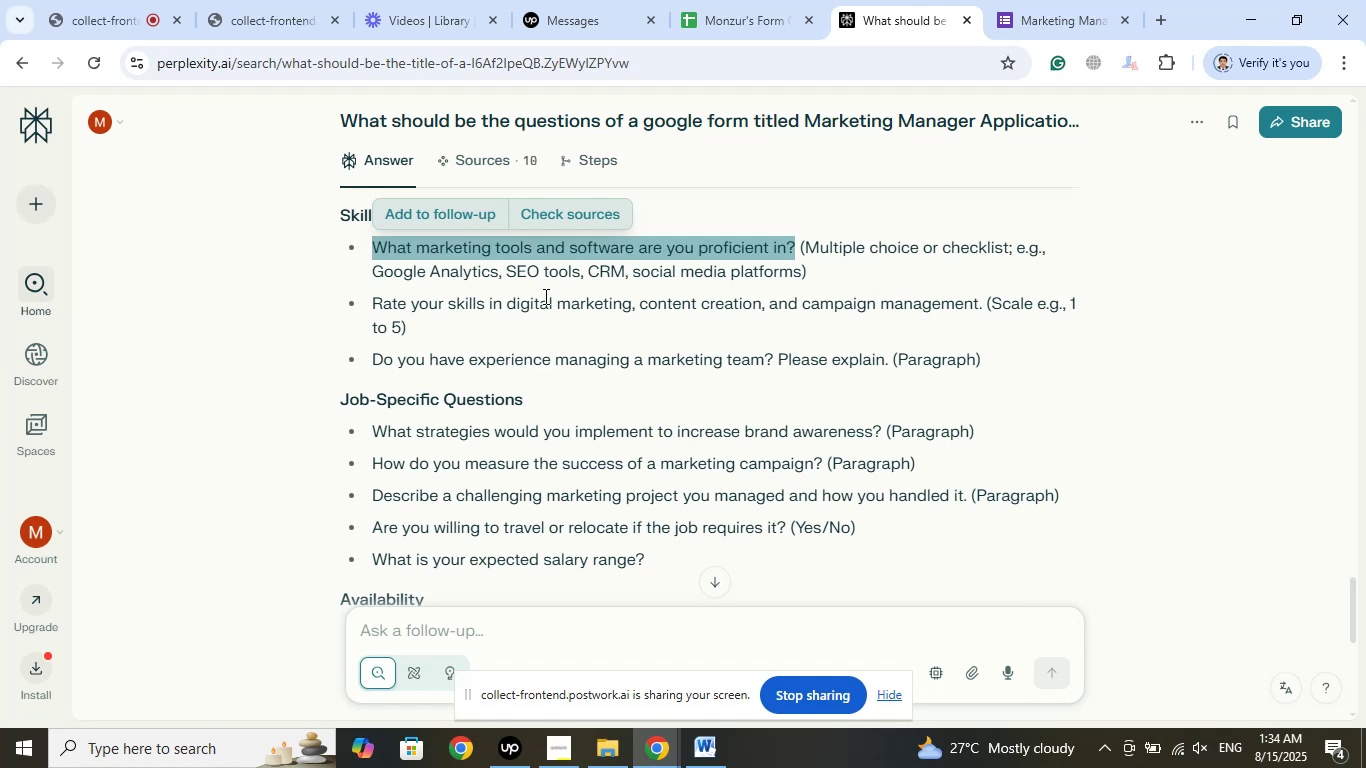 
left_click_drag(start_coordinate=[498, 272], to_coordinate=[373, 270])
 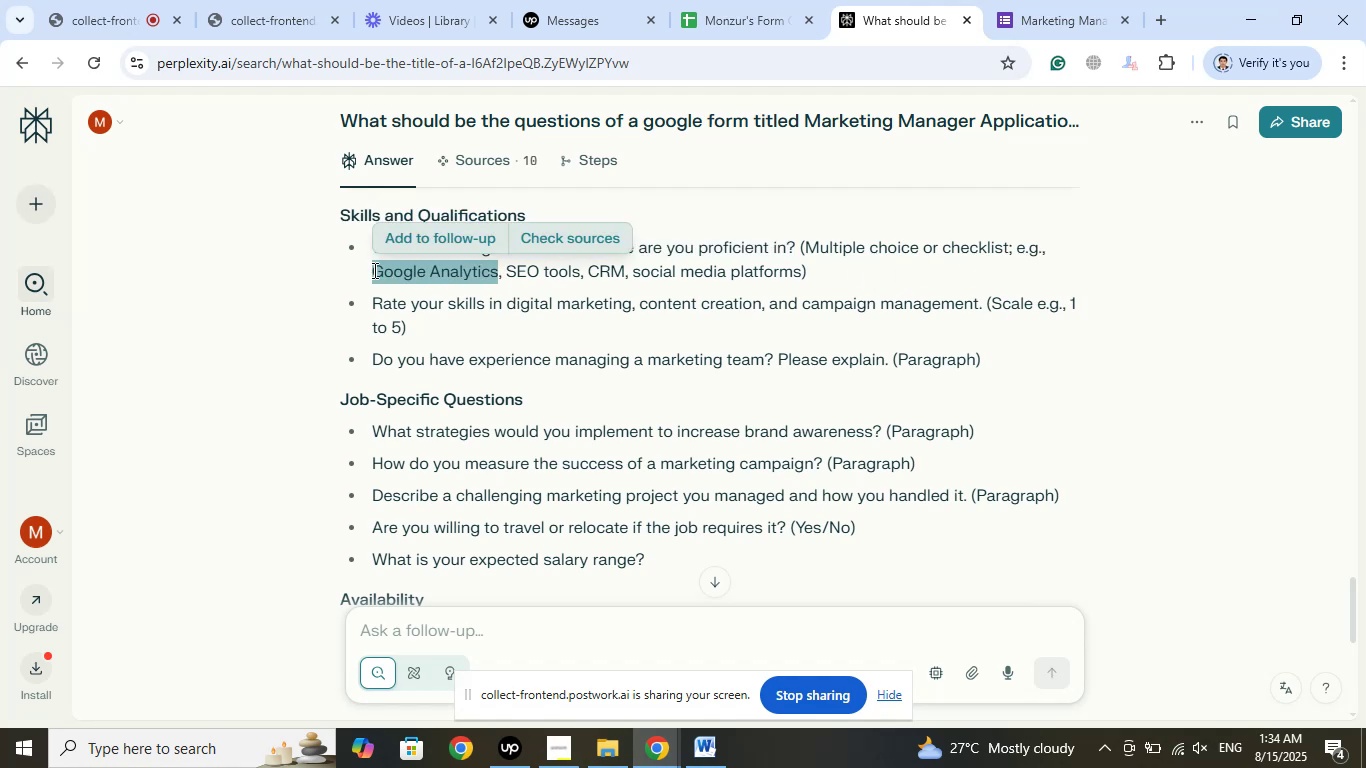 
right_click([373, 270])
 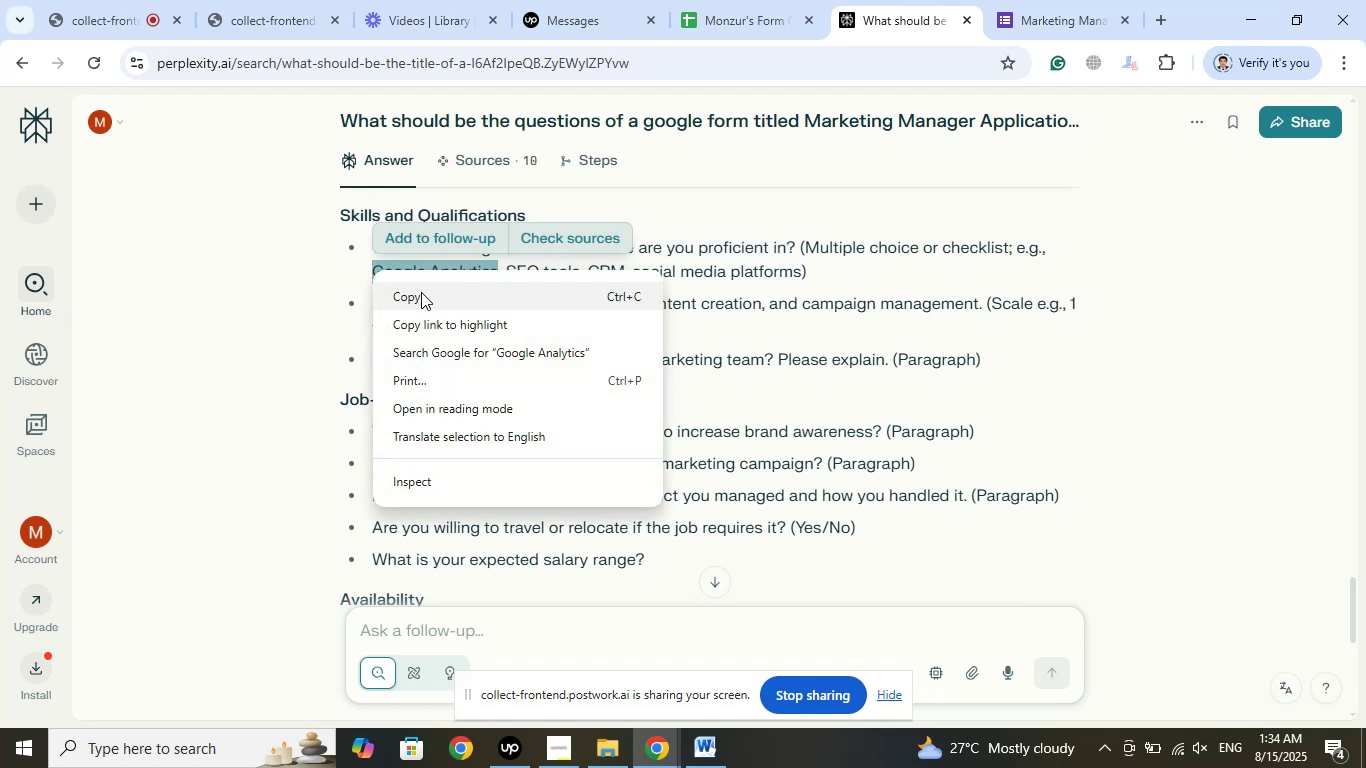 
left_click([421, 292])
 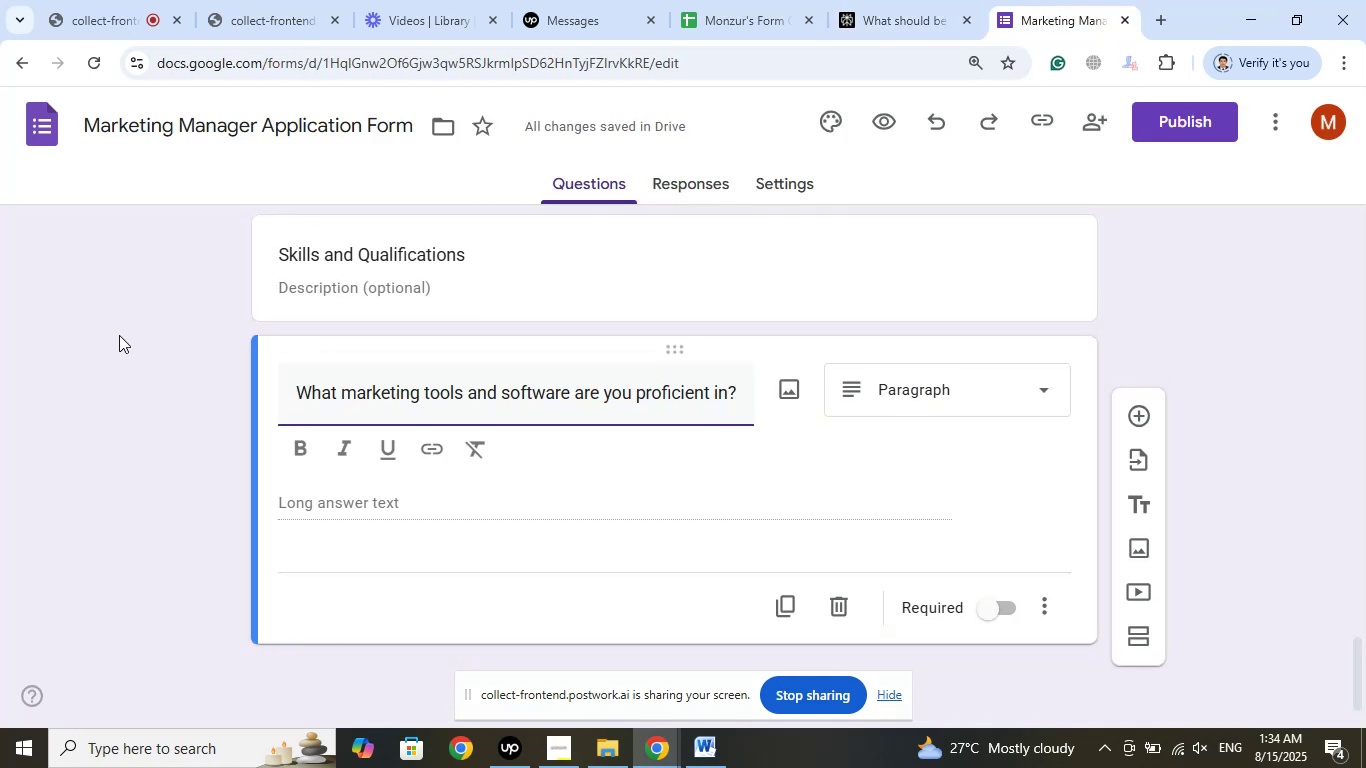 
scroll: coordinate [147, 327], scroll_direction: down, amount: 2.0
 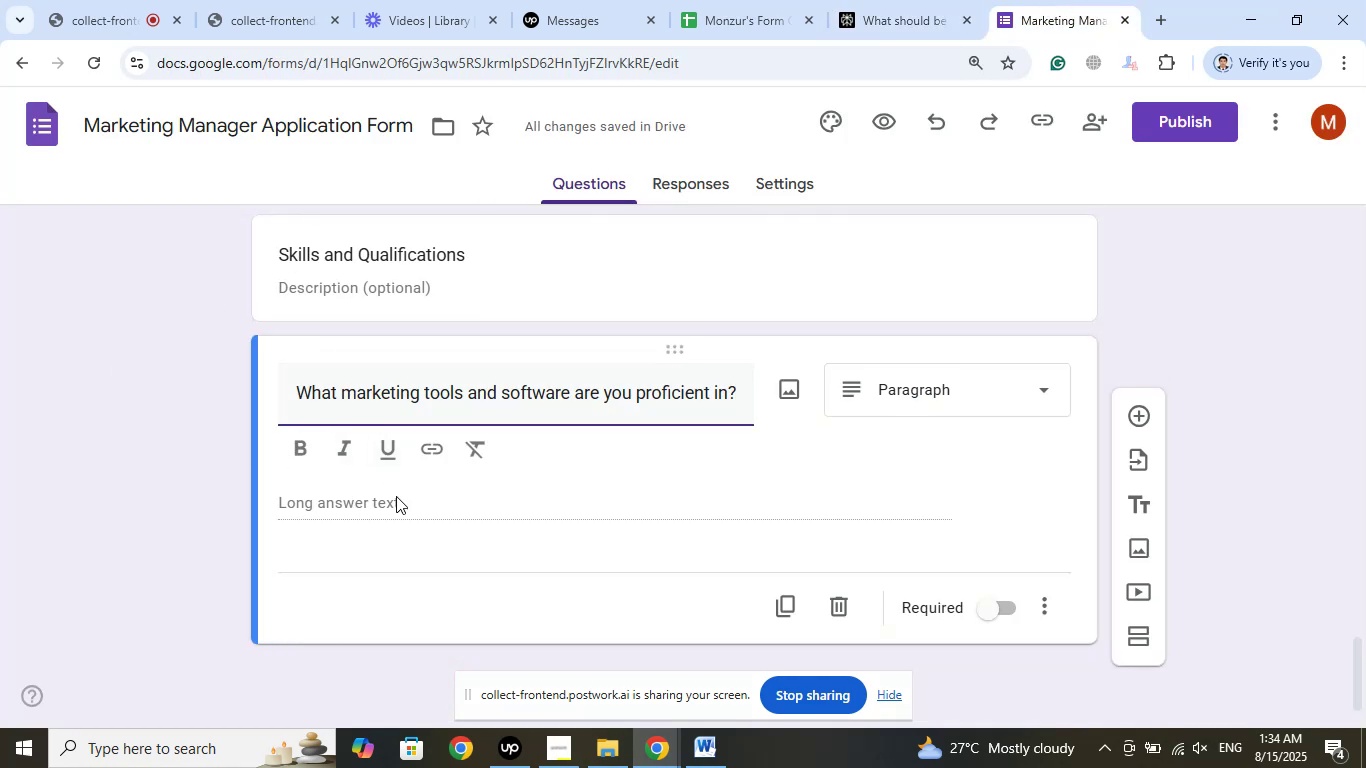 
left_click([916, 401])
 